 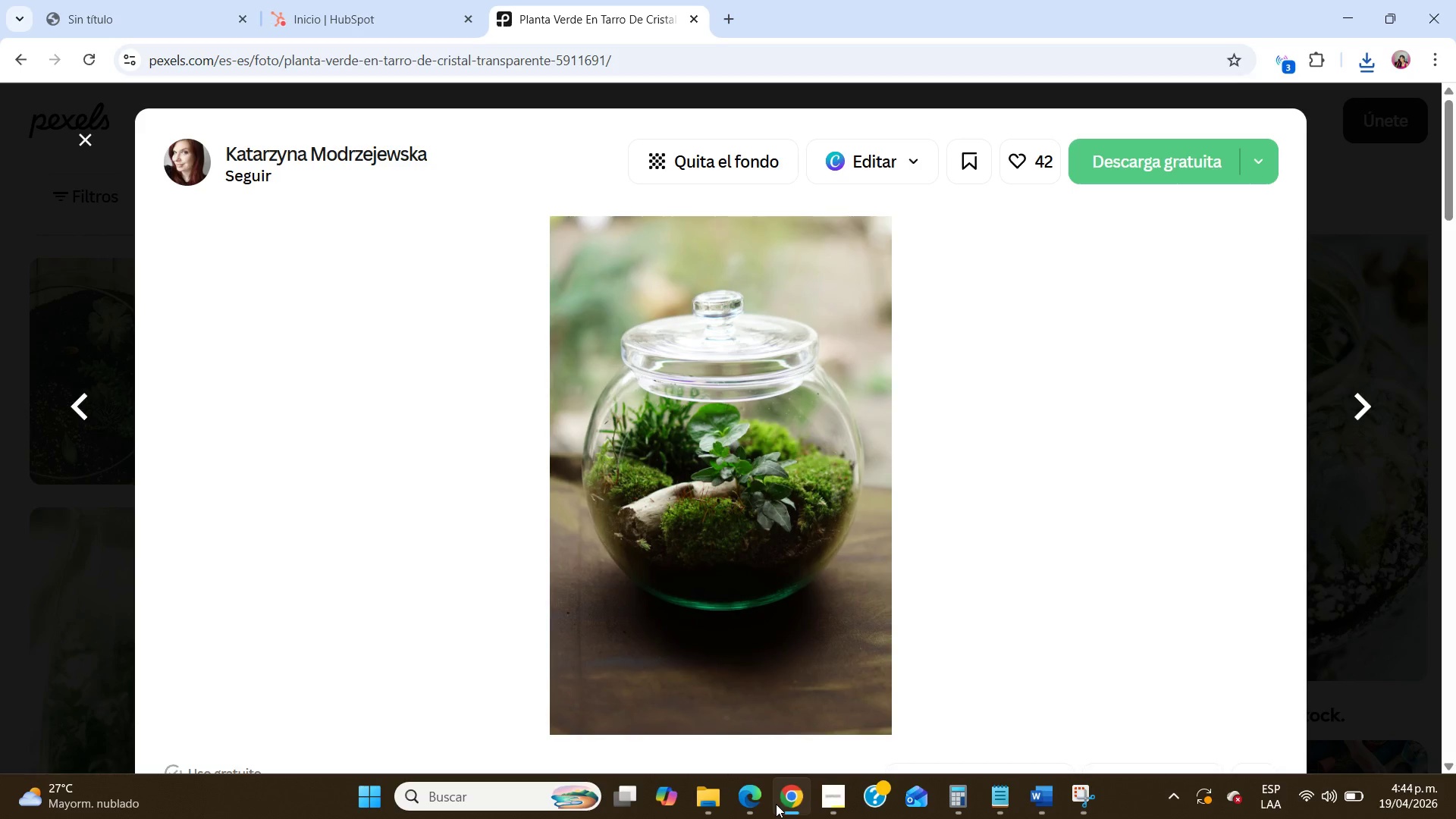 
left_click([91, 143])
 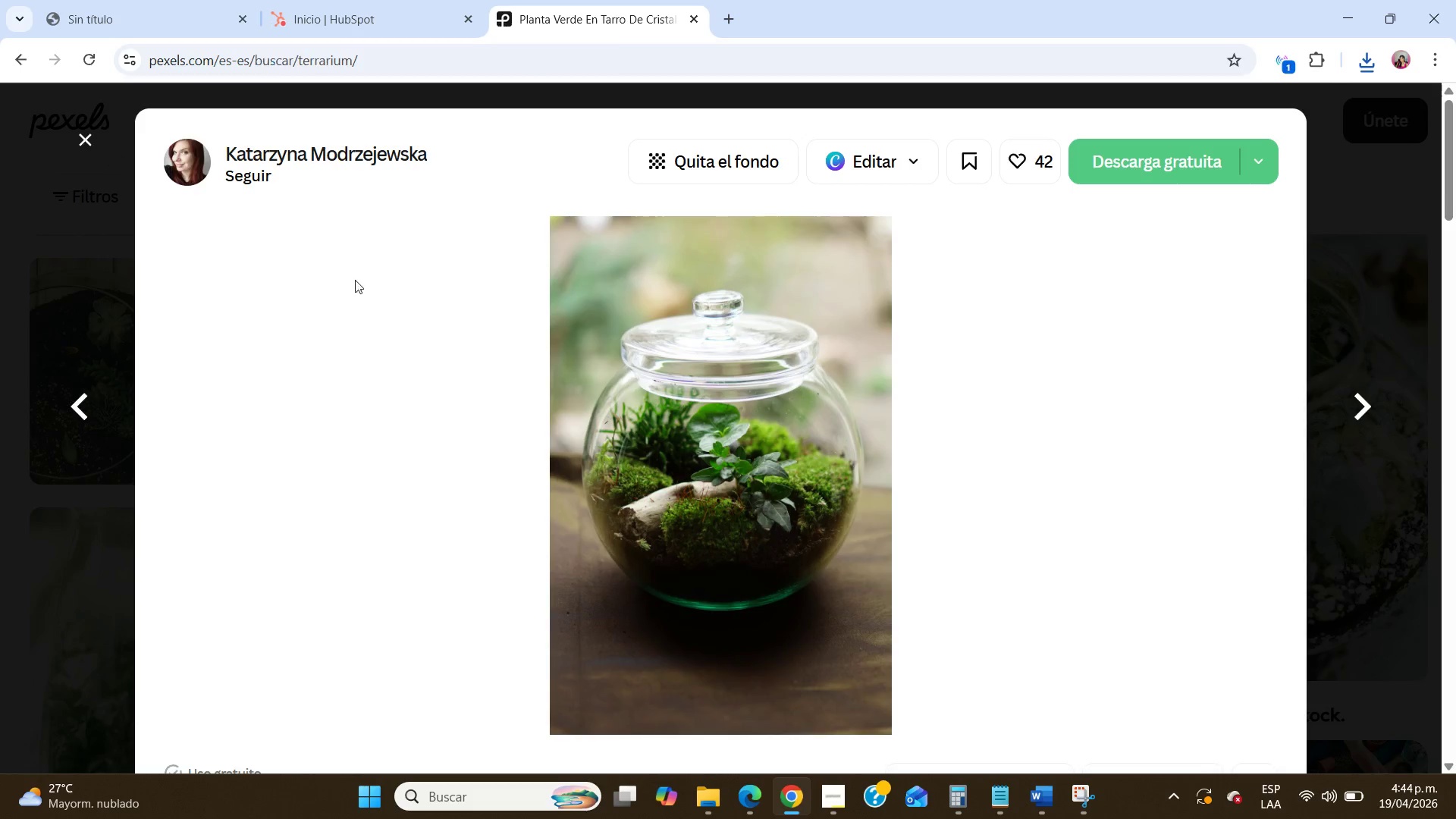 
mouse_move([453, 315])
 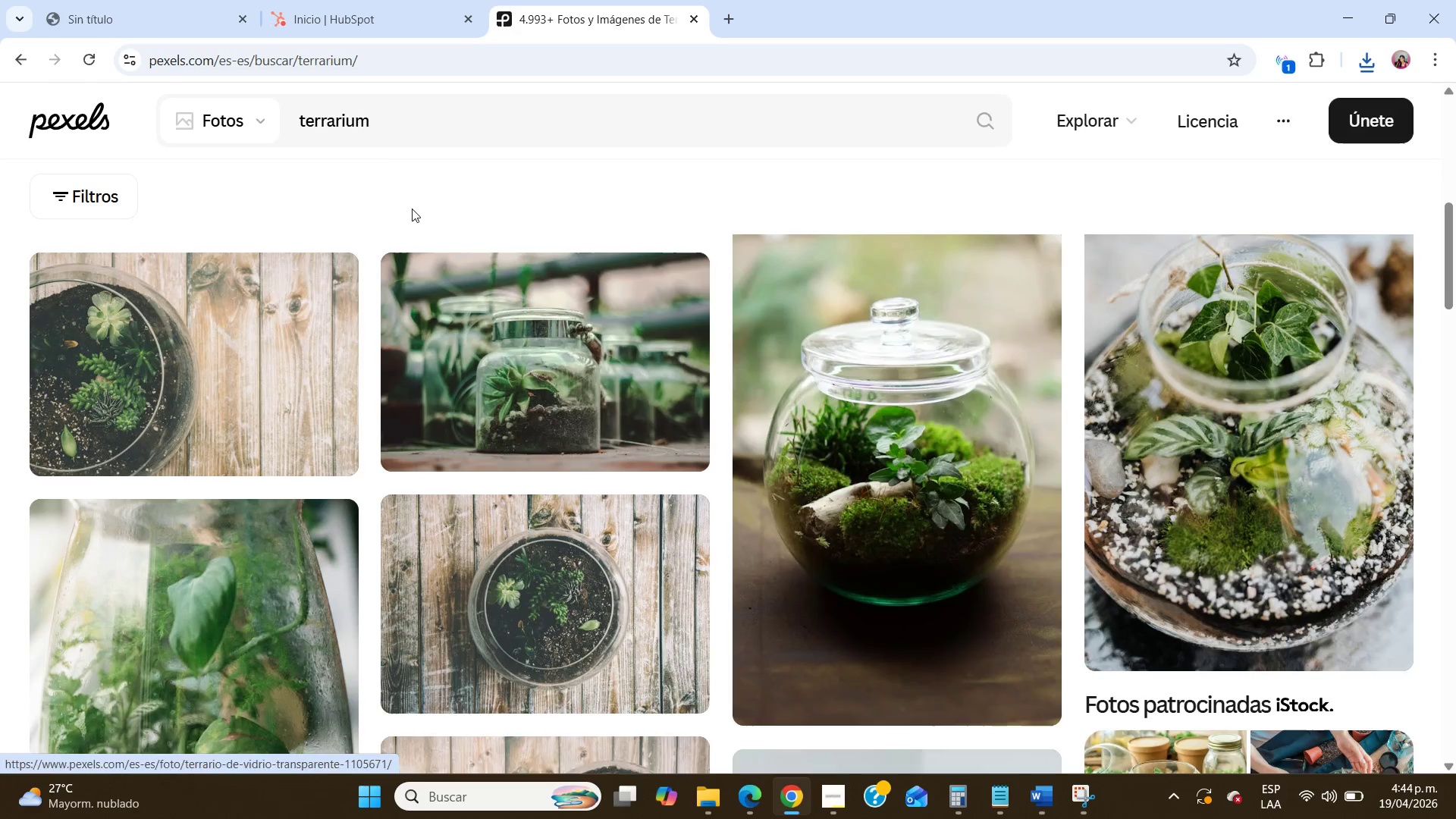 
scroll: coordinate [412, 209], scroll_direction: up, amount: 1.0
 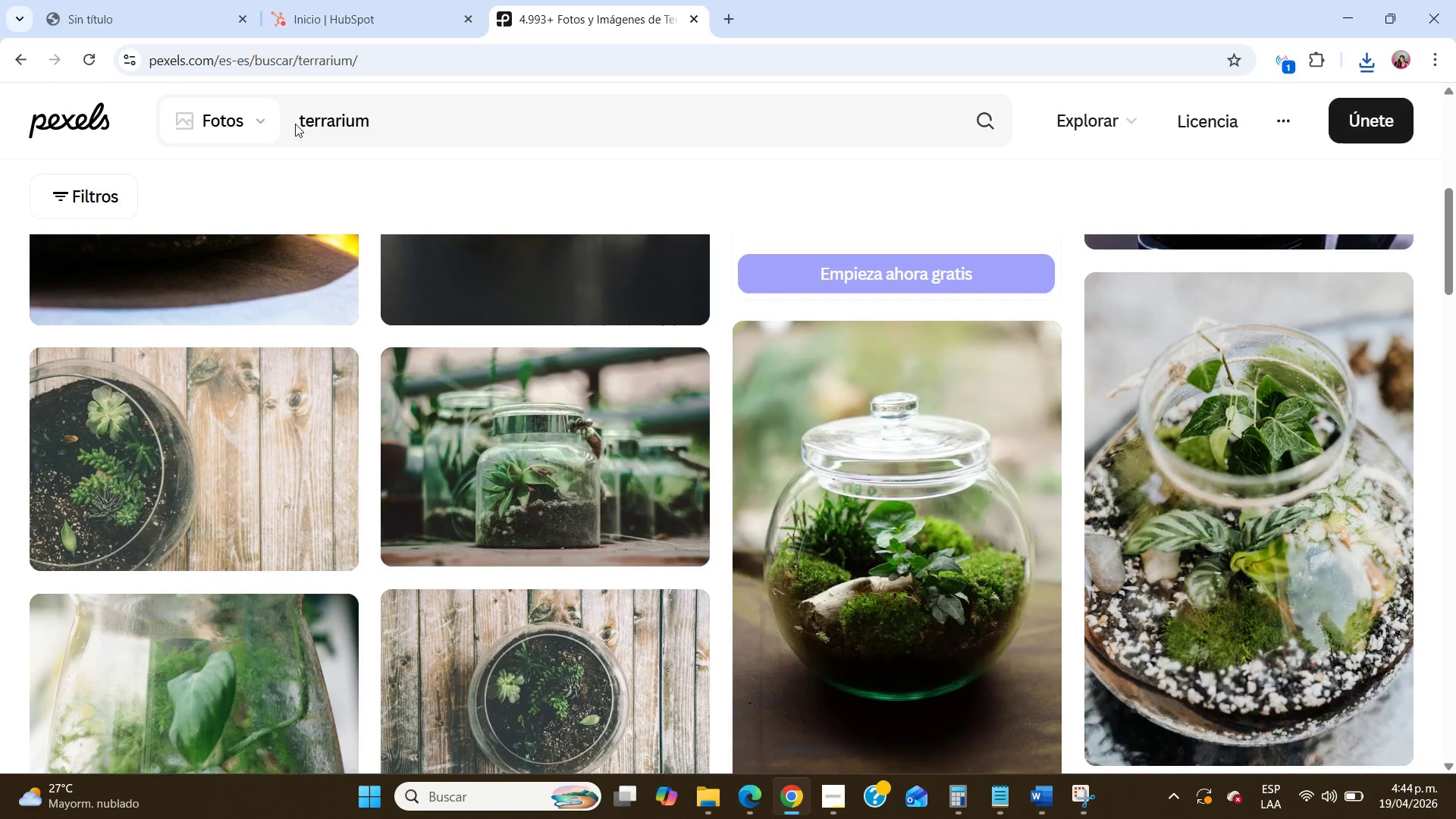 
left_click([298, 123])
 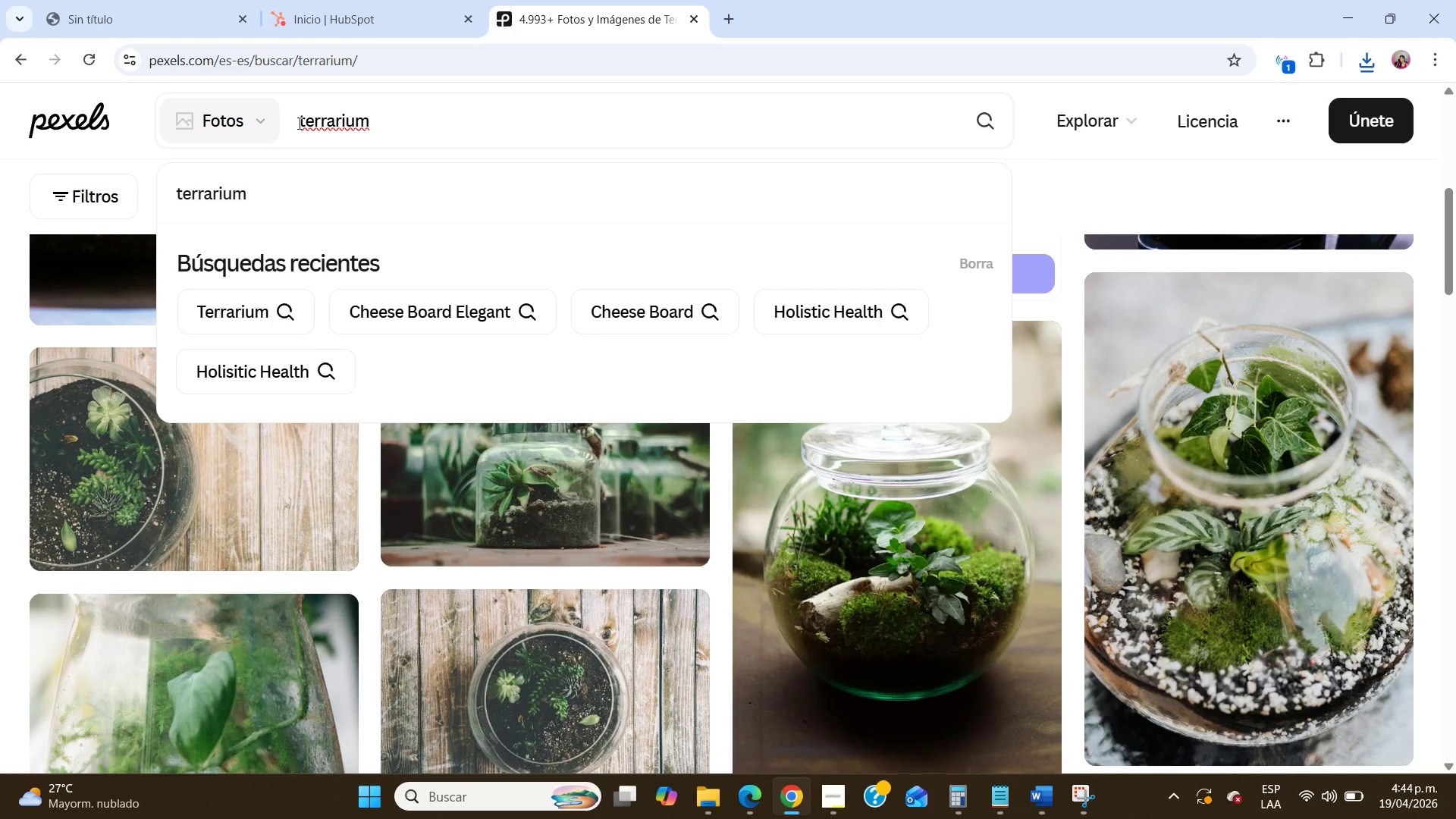 
type(moss )
 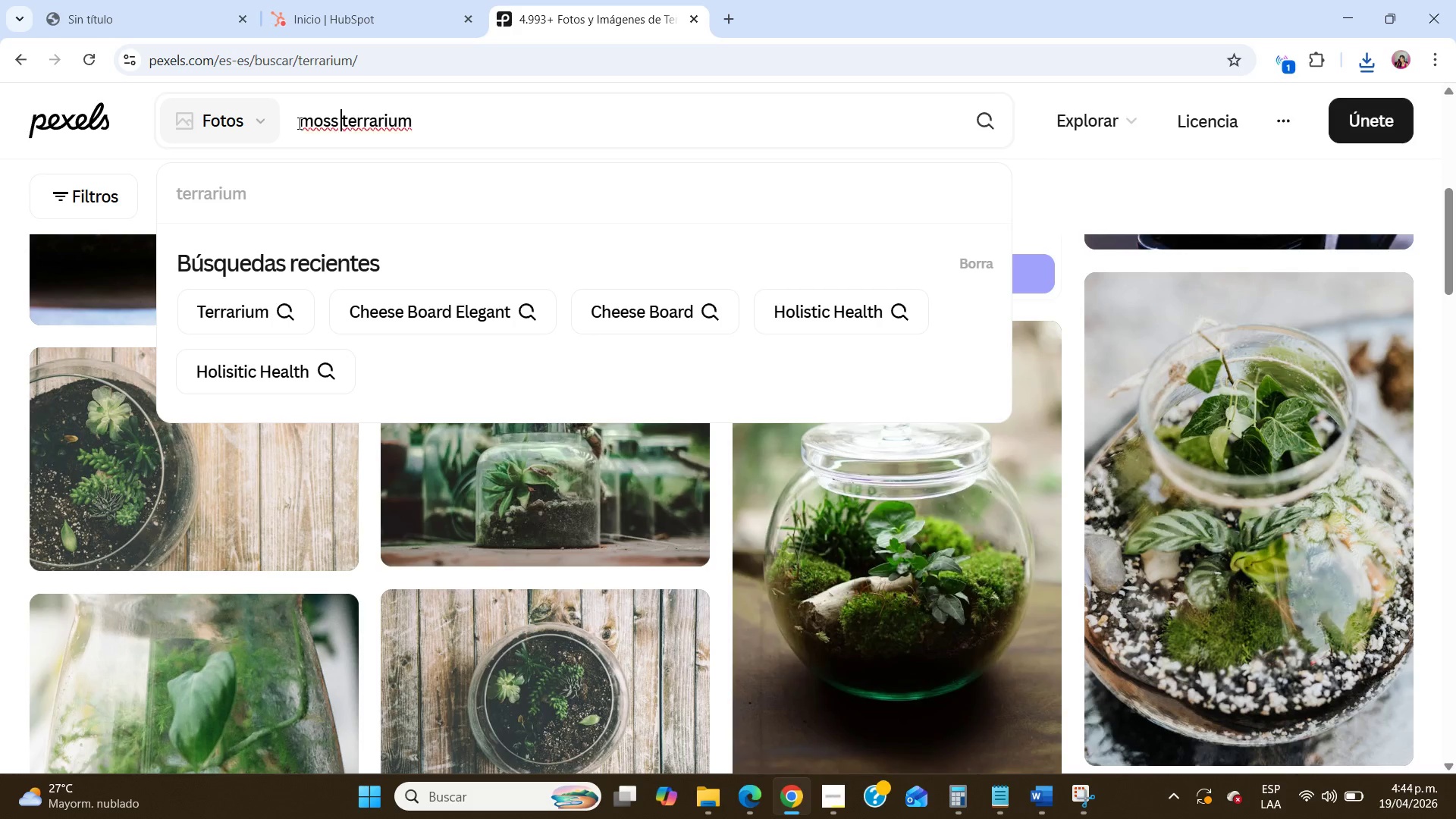 
key(Enter)
 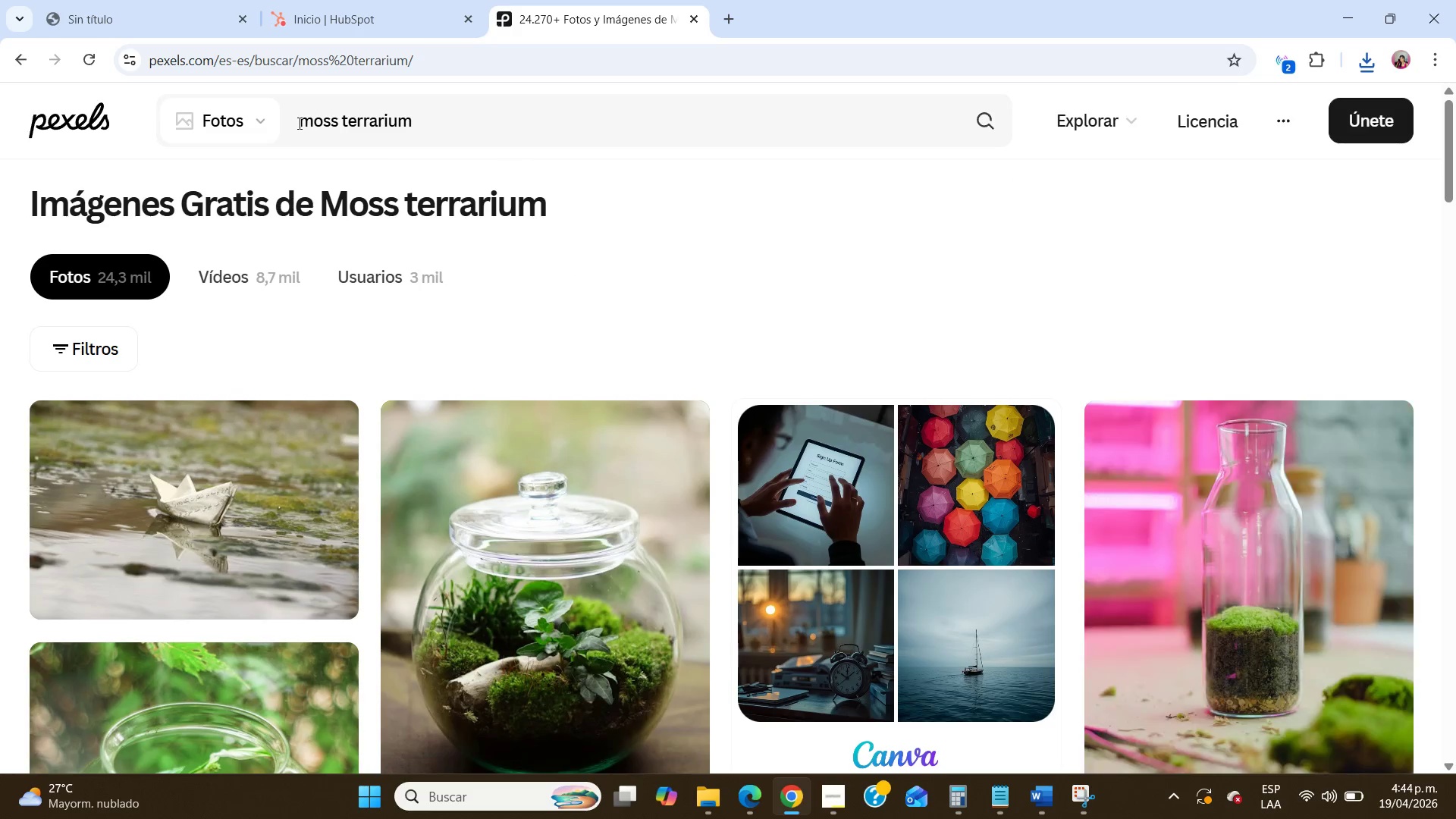 
scroll: coordinate [736, 461], scroll_direction: down, amount: 2.0
 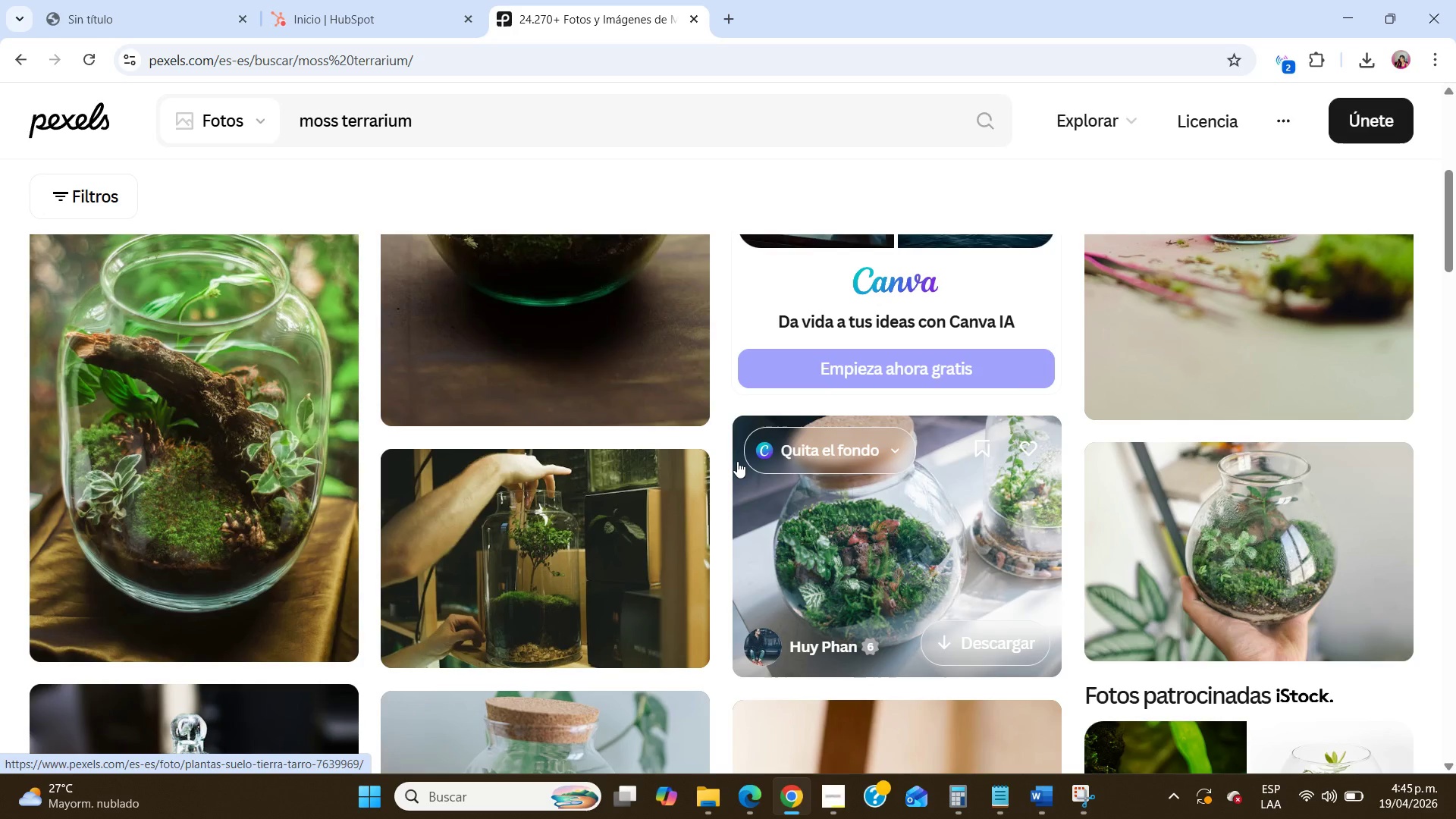 
wait(13.67)
 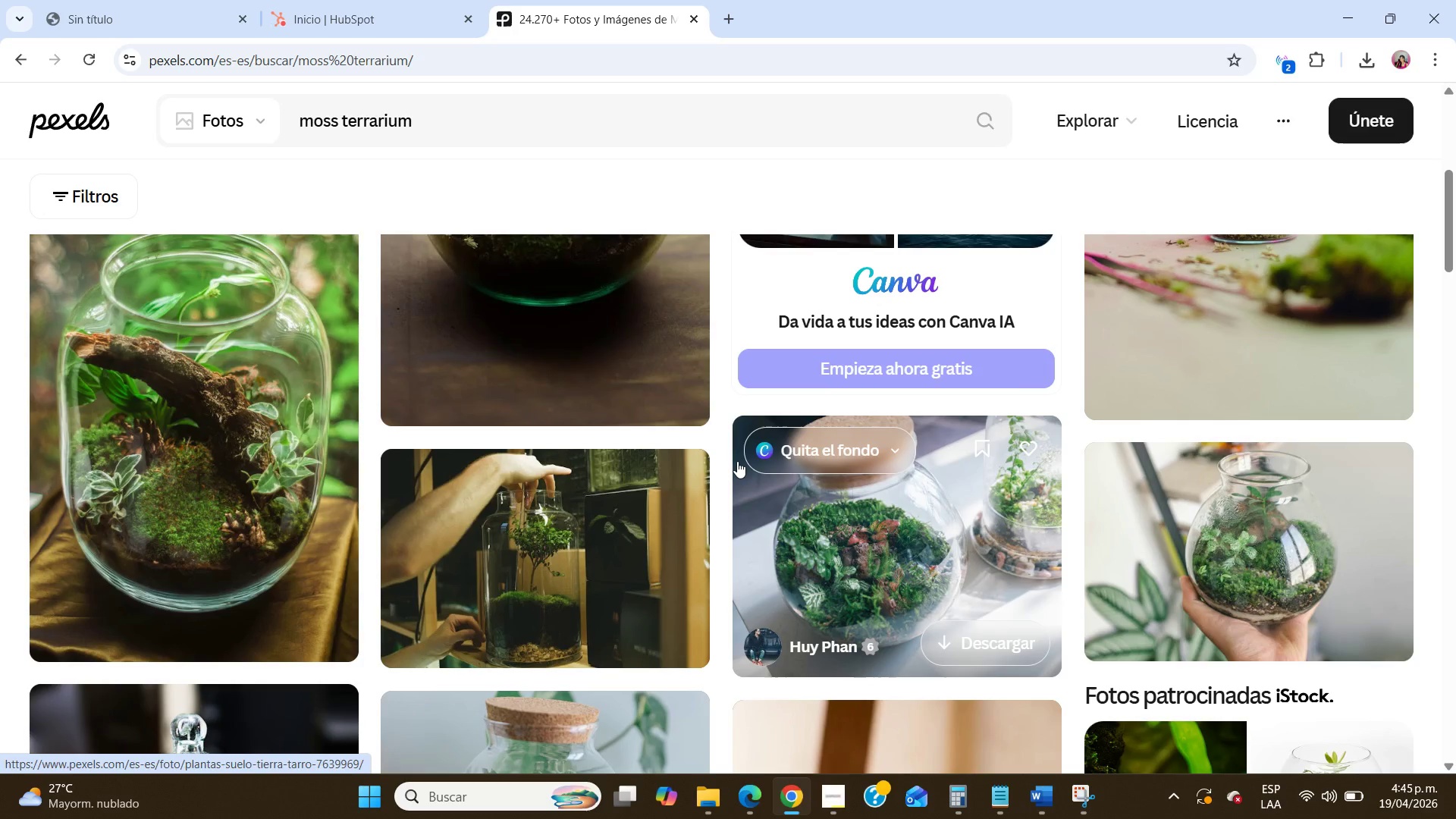 
scroll: coordinate [863, 545], scroll_direction: down, amount: 9.0
 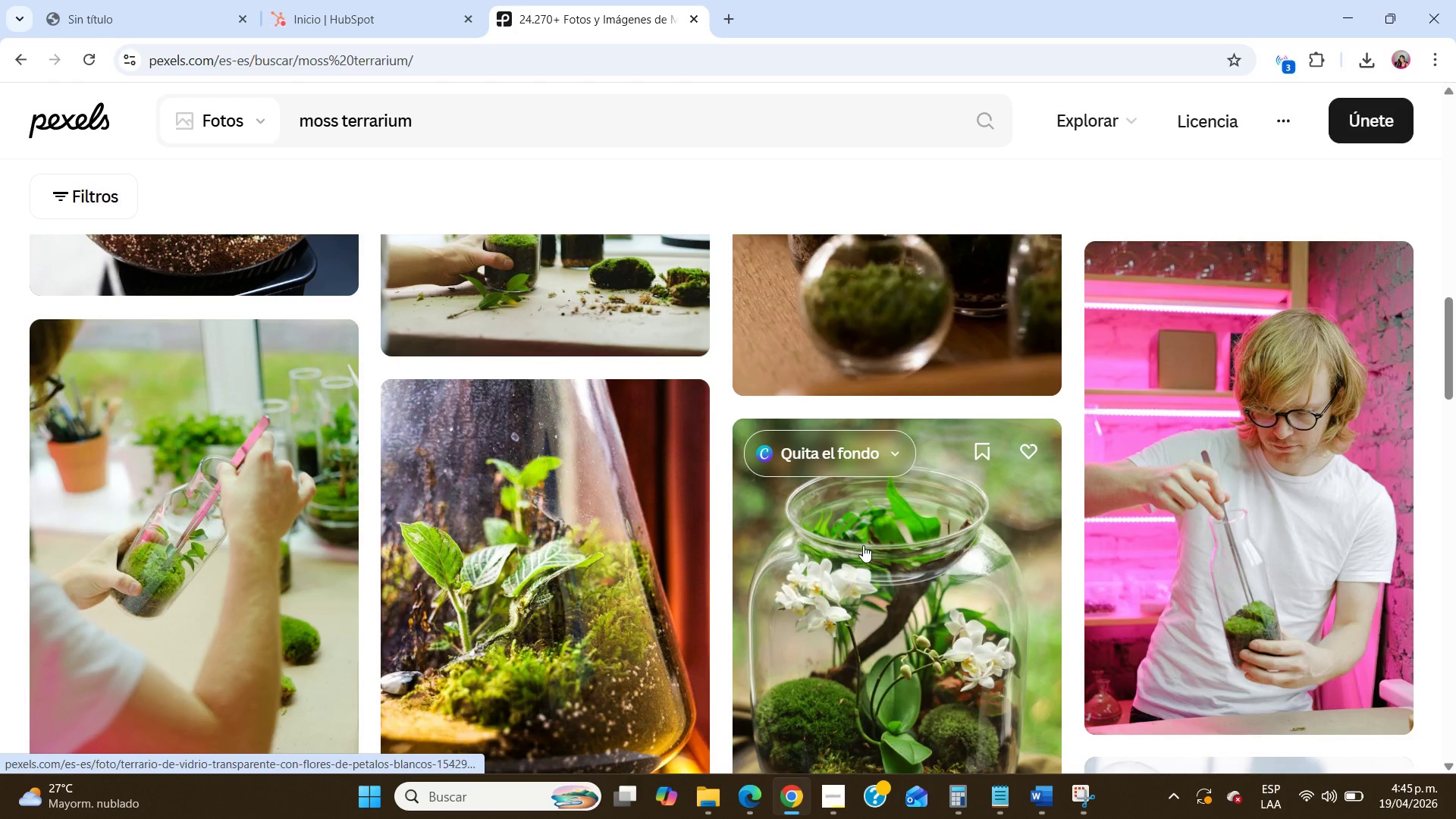 
scroll: coordinate [863, 545], scroll_direction: up, amount: 7.0
 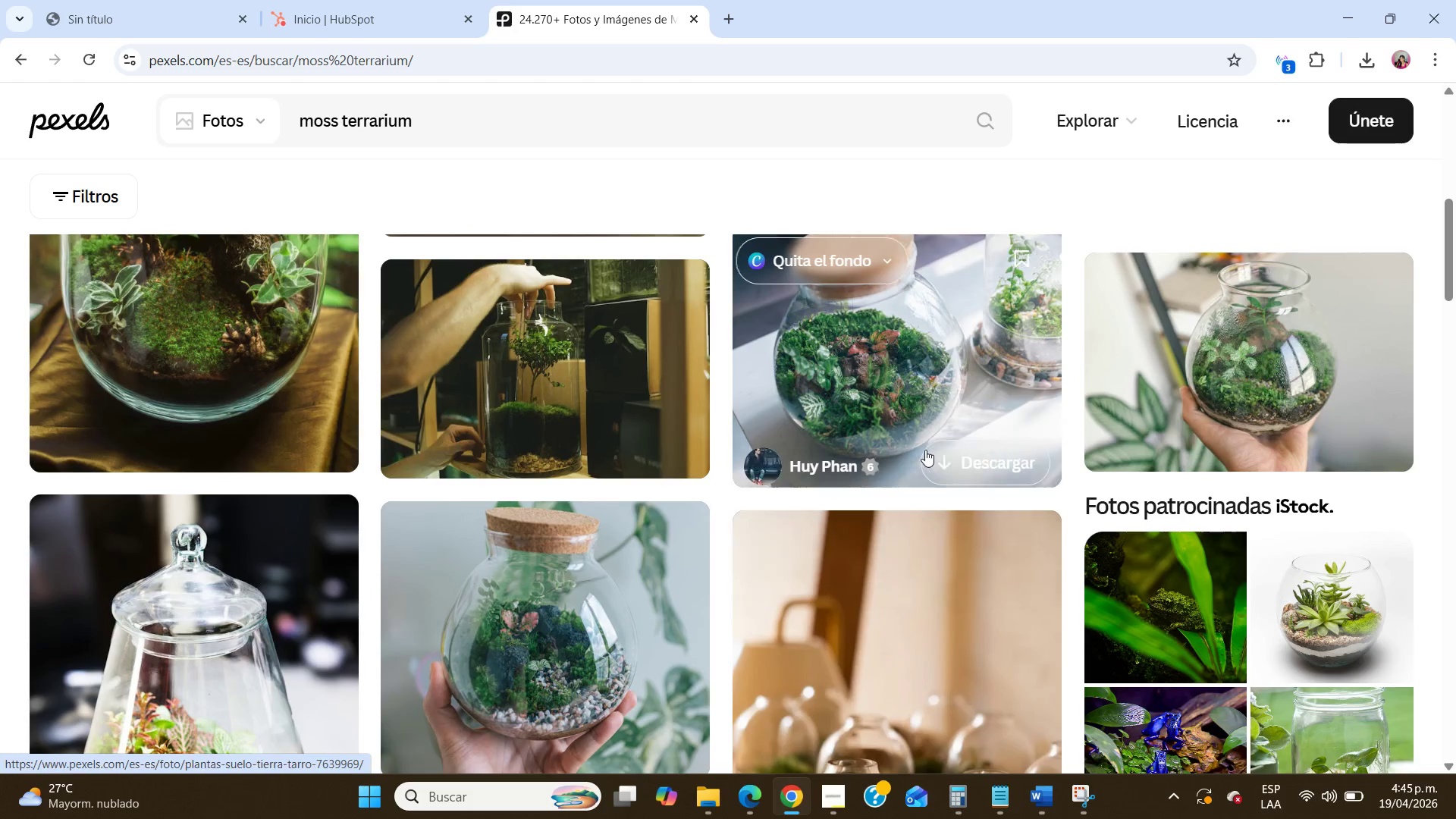 
left_click([925, 448])
 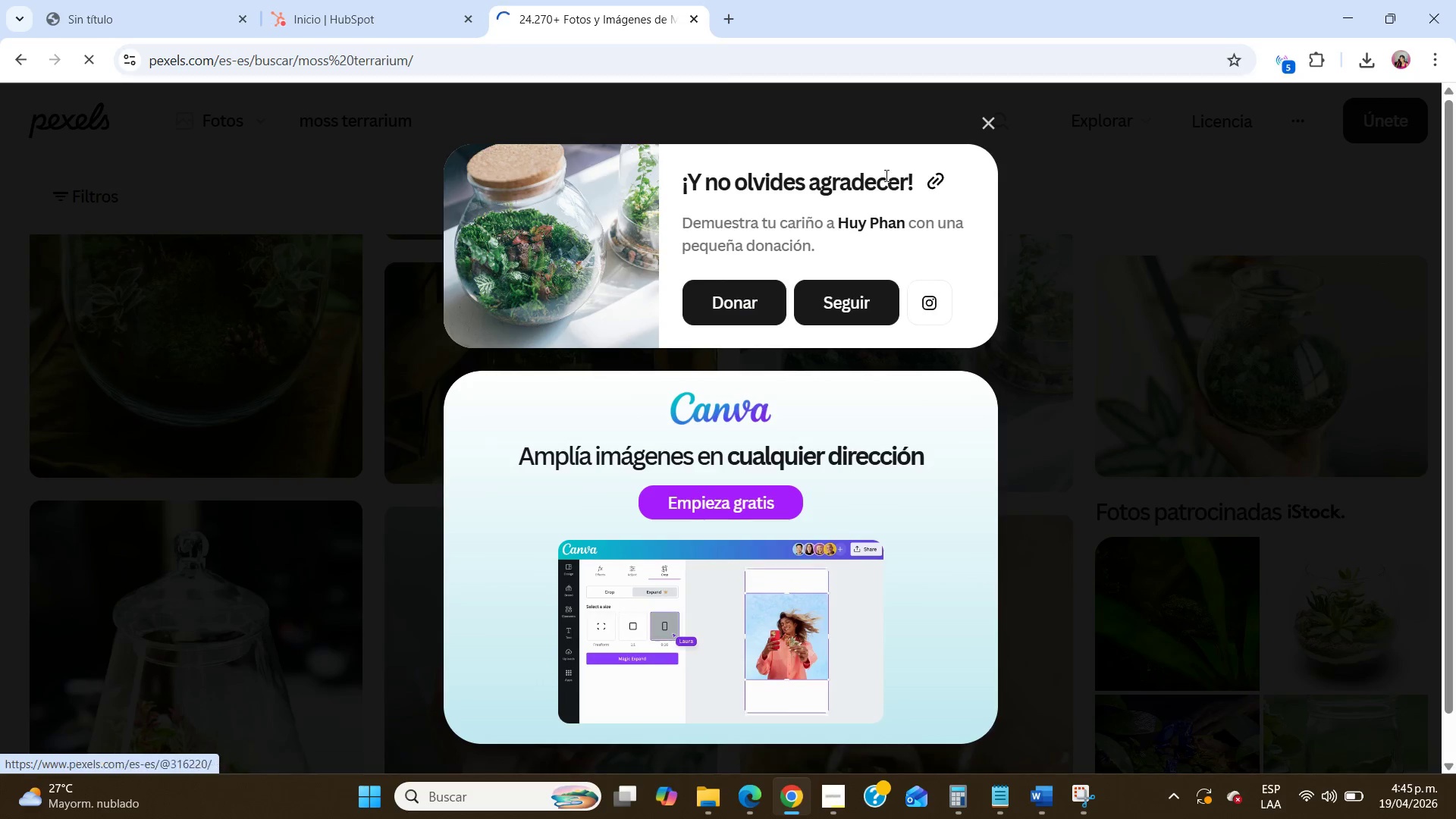 
mouse_move([958, 208])
 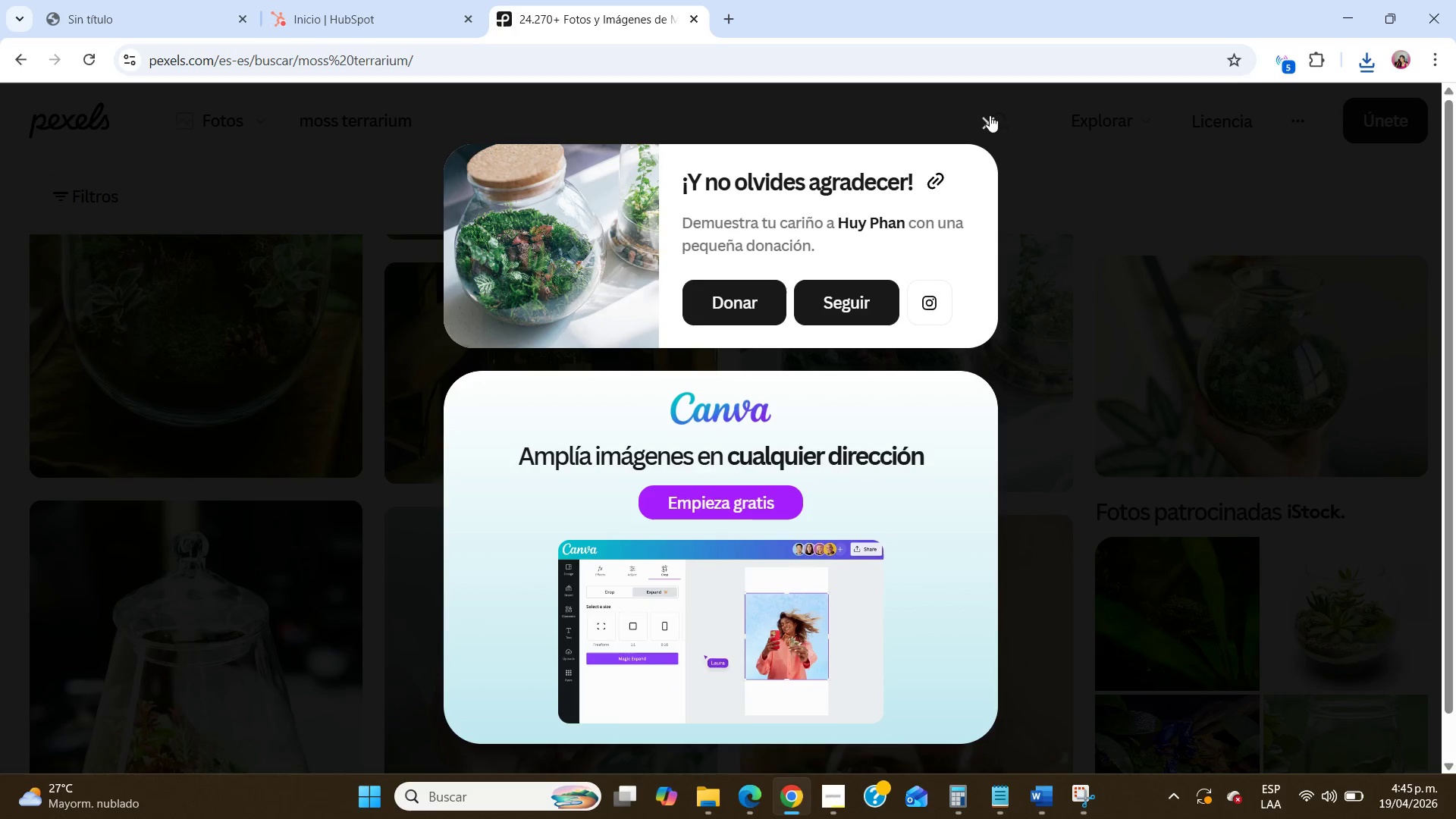 
left_click([987, 118])
 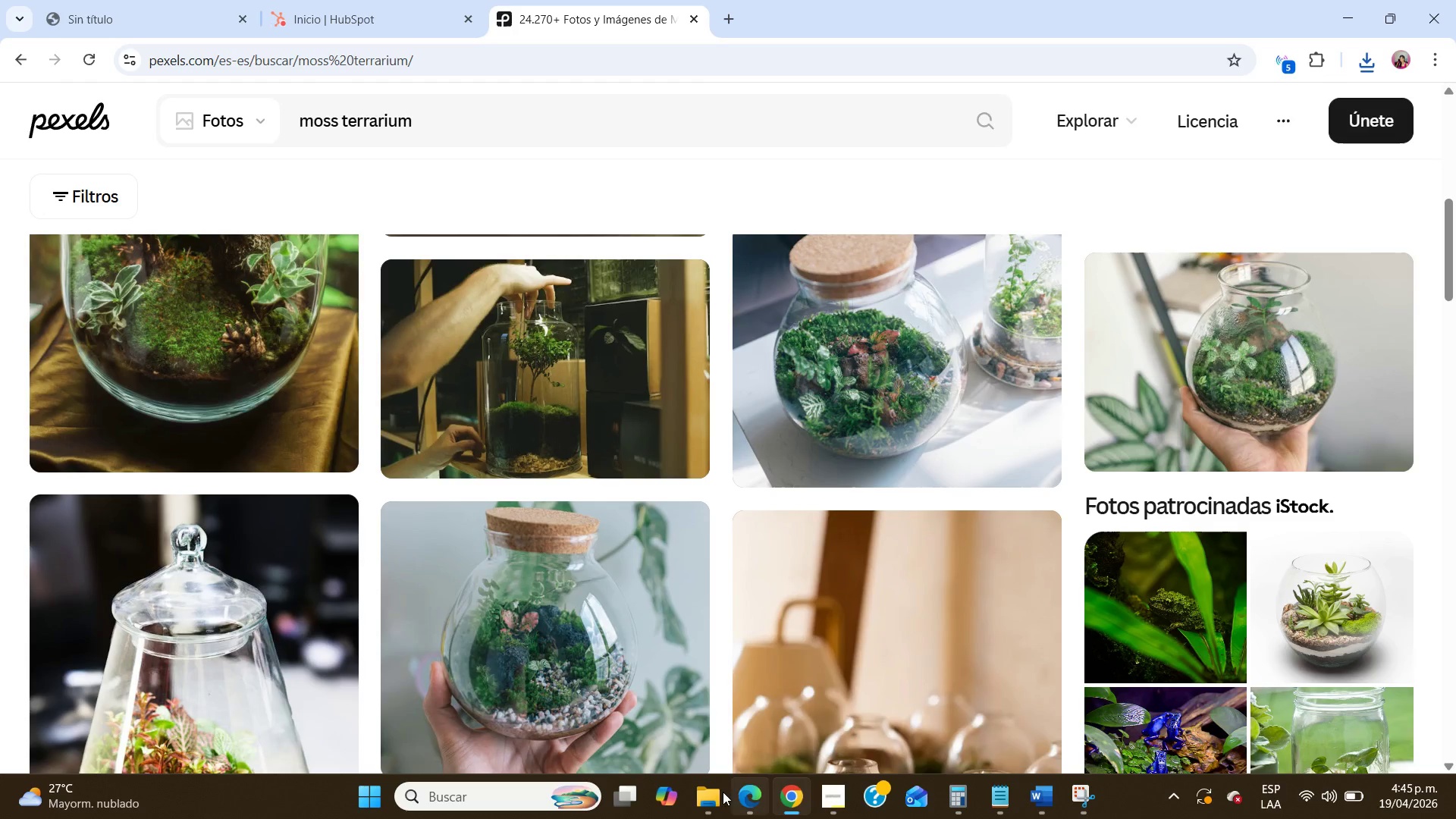 
left_click([713, 796])
 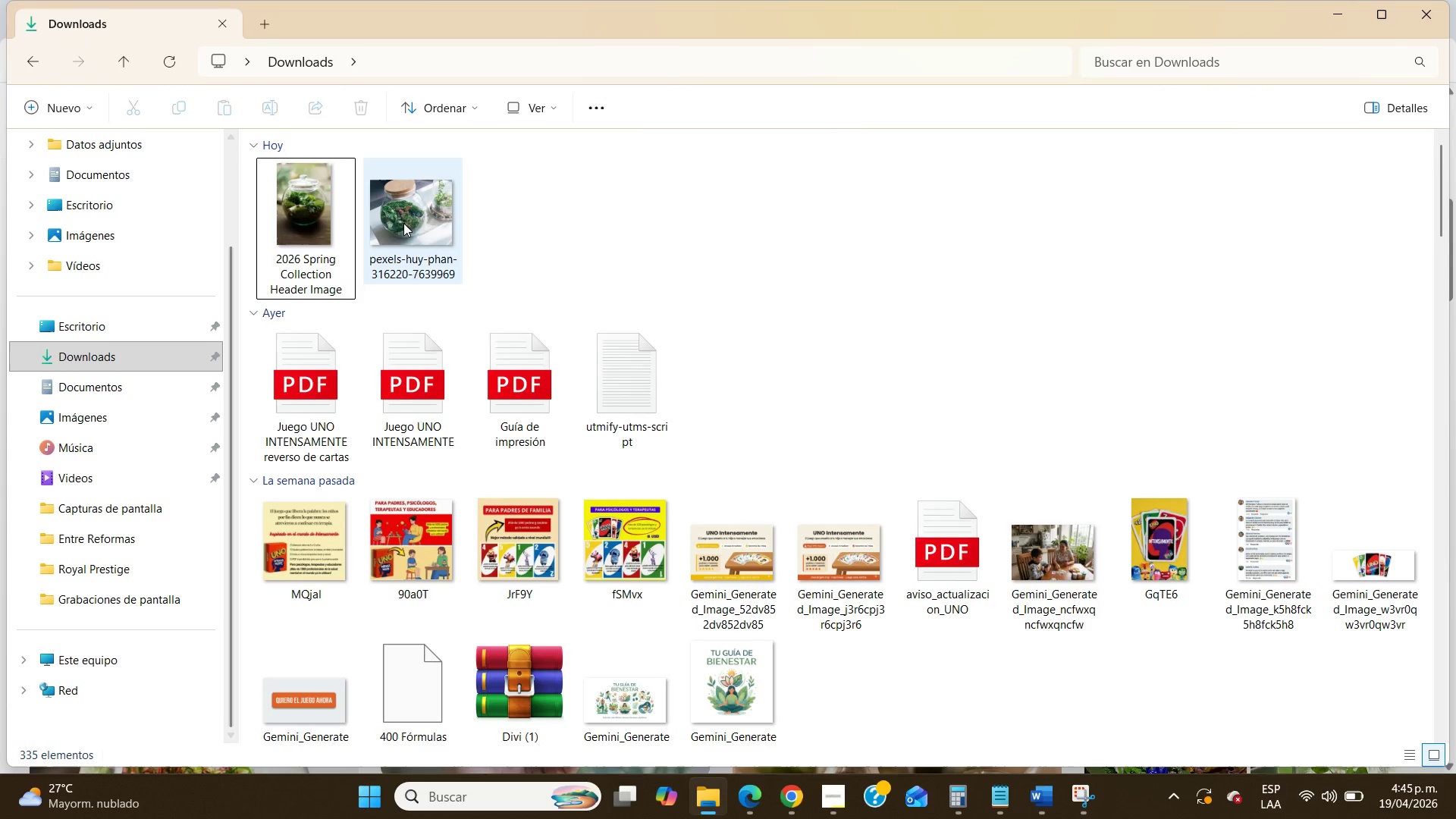 
left_click([416, 228])
 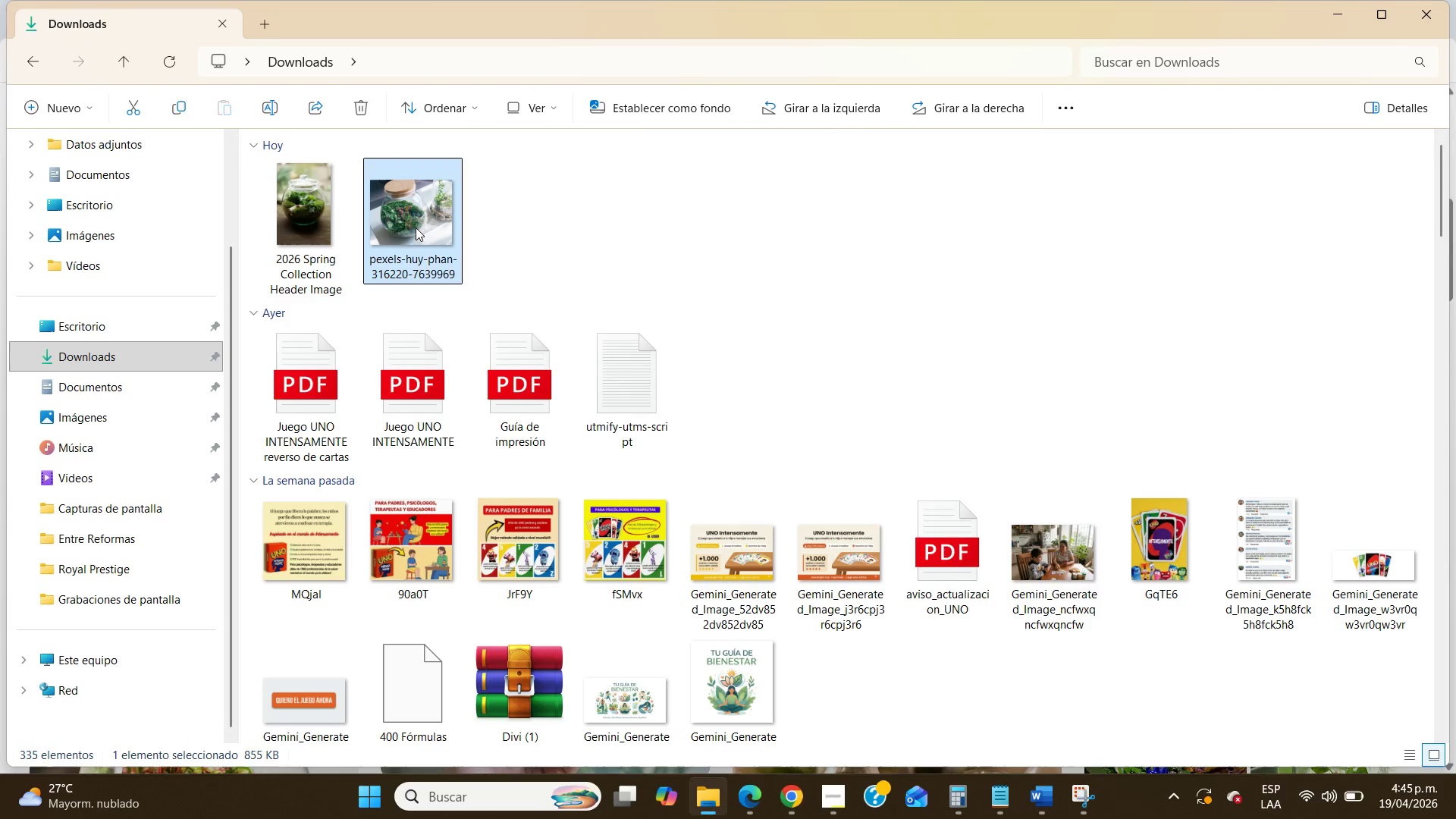 
right_click([416, 228])
 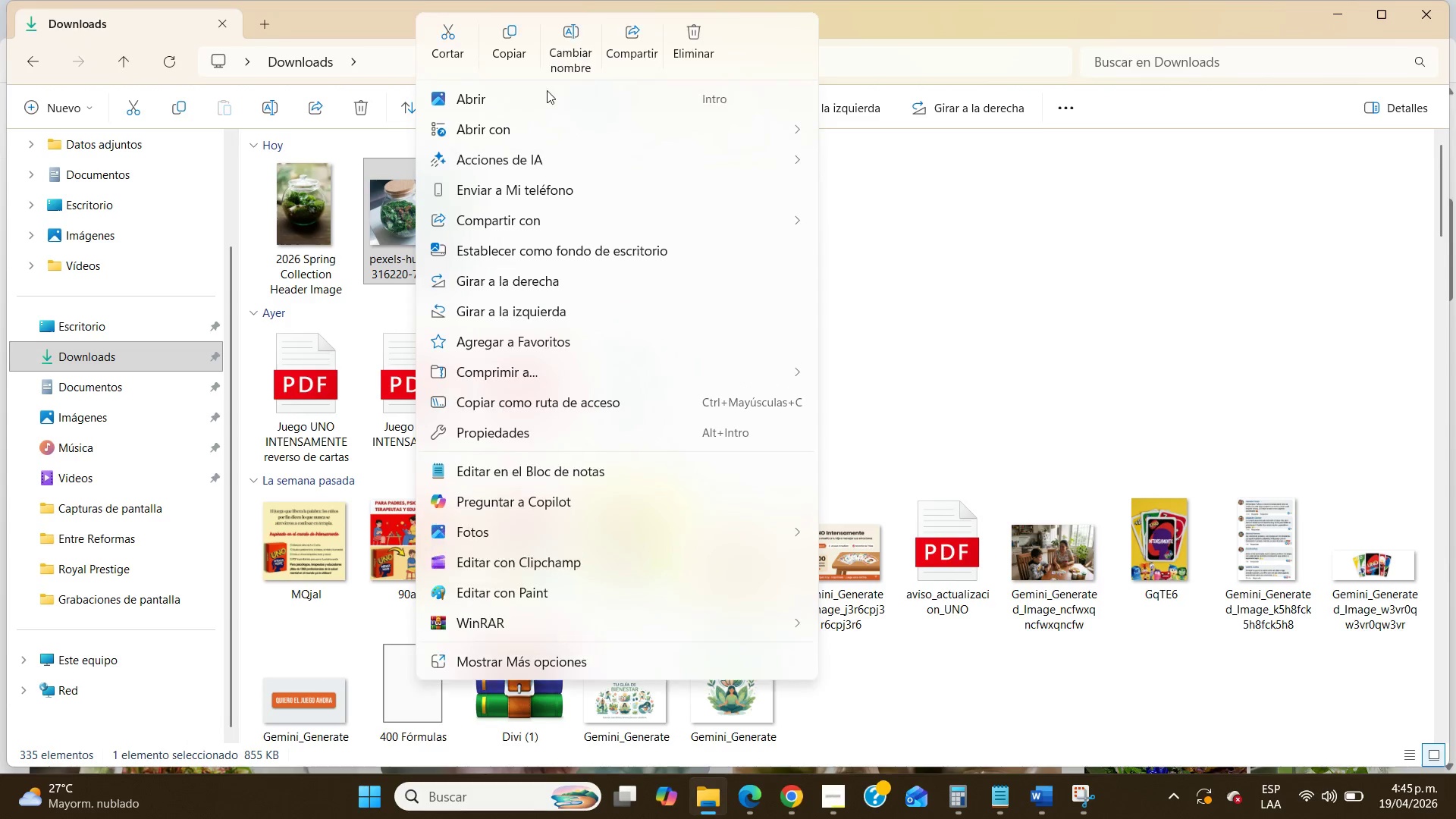 
left_click([568, 51])
 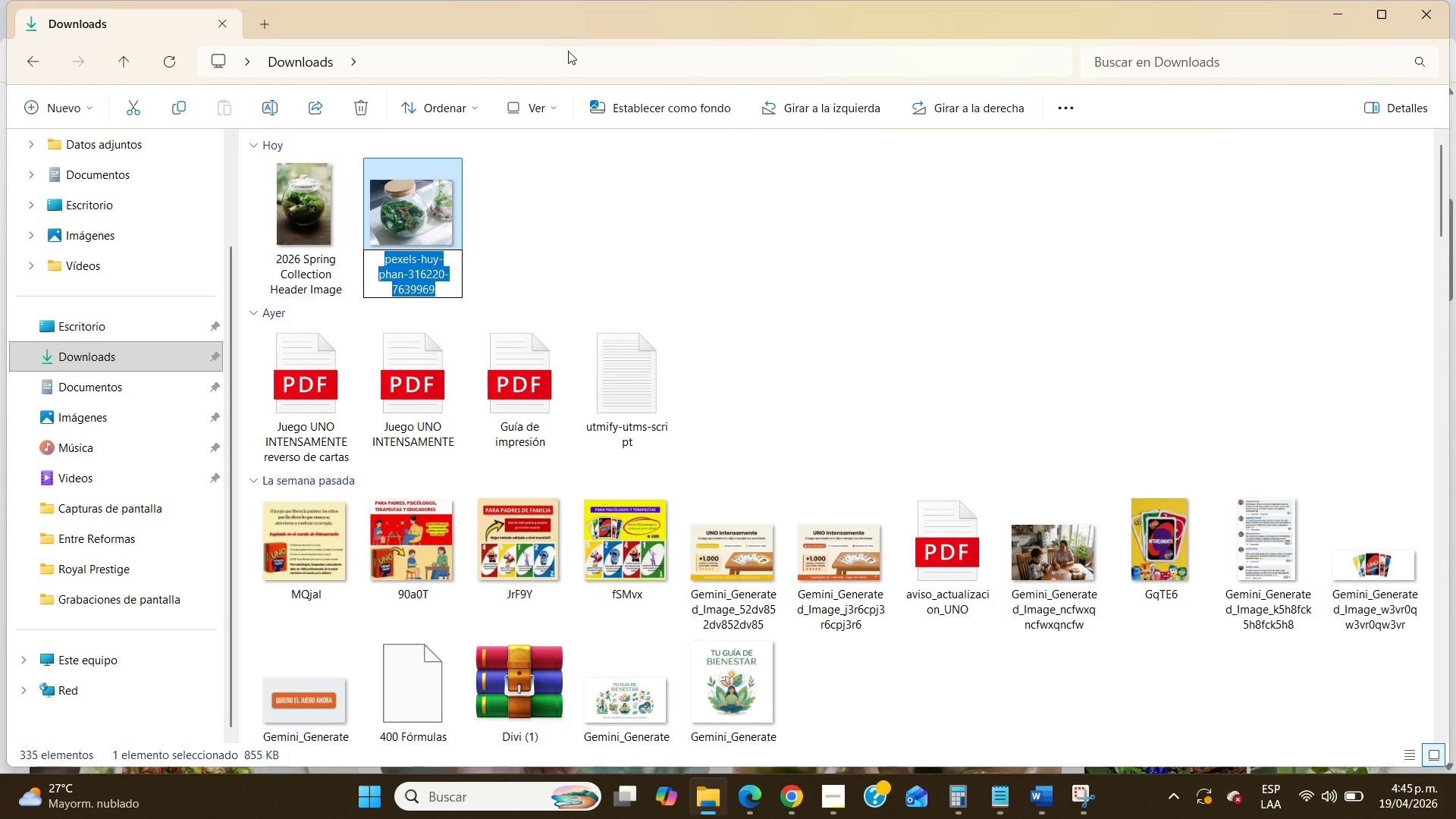 
type(2026 New Arrival p)
key(Backspace)
type(Product Image)
 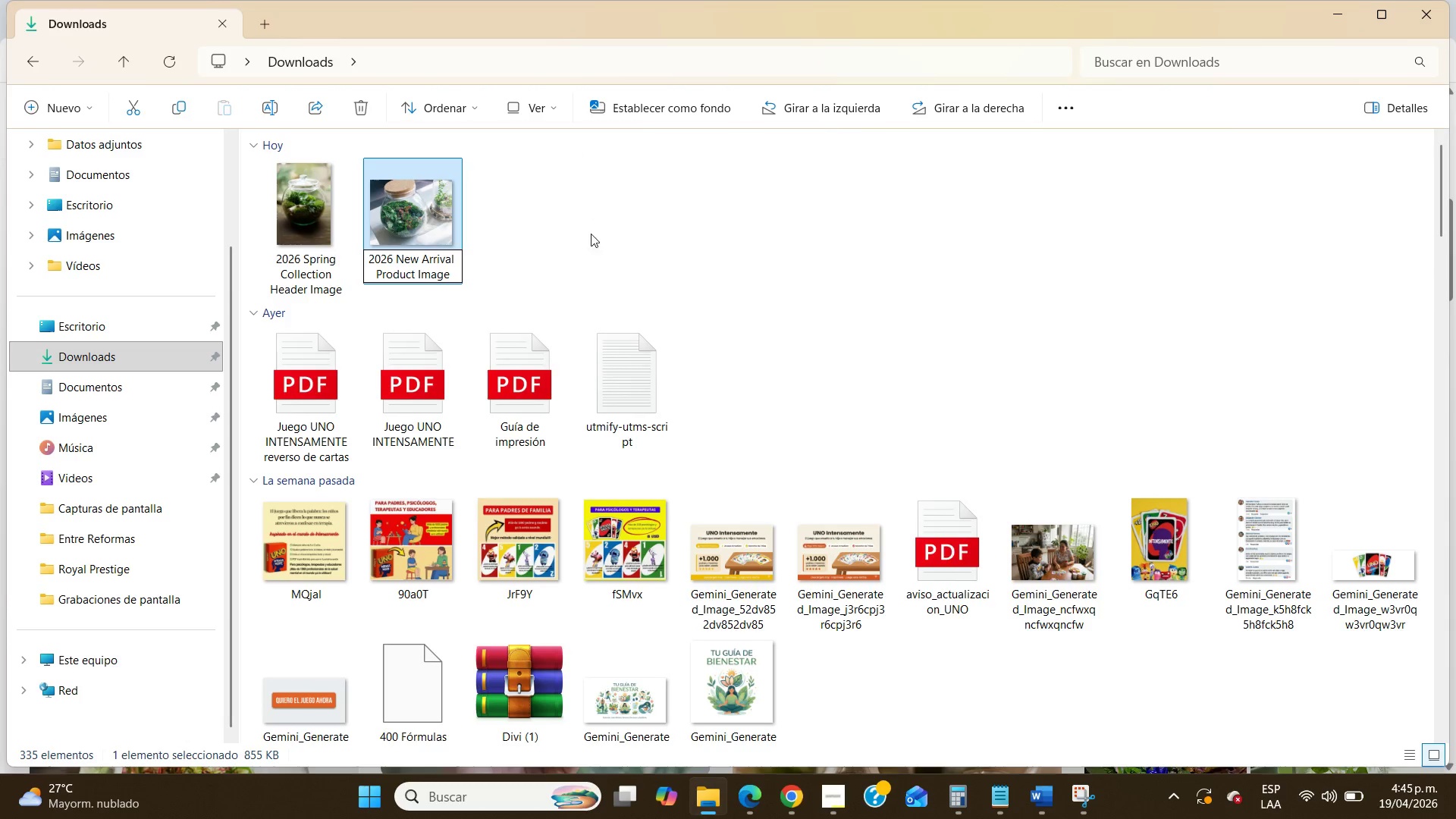 
left_click([597, 250])
 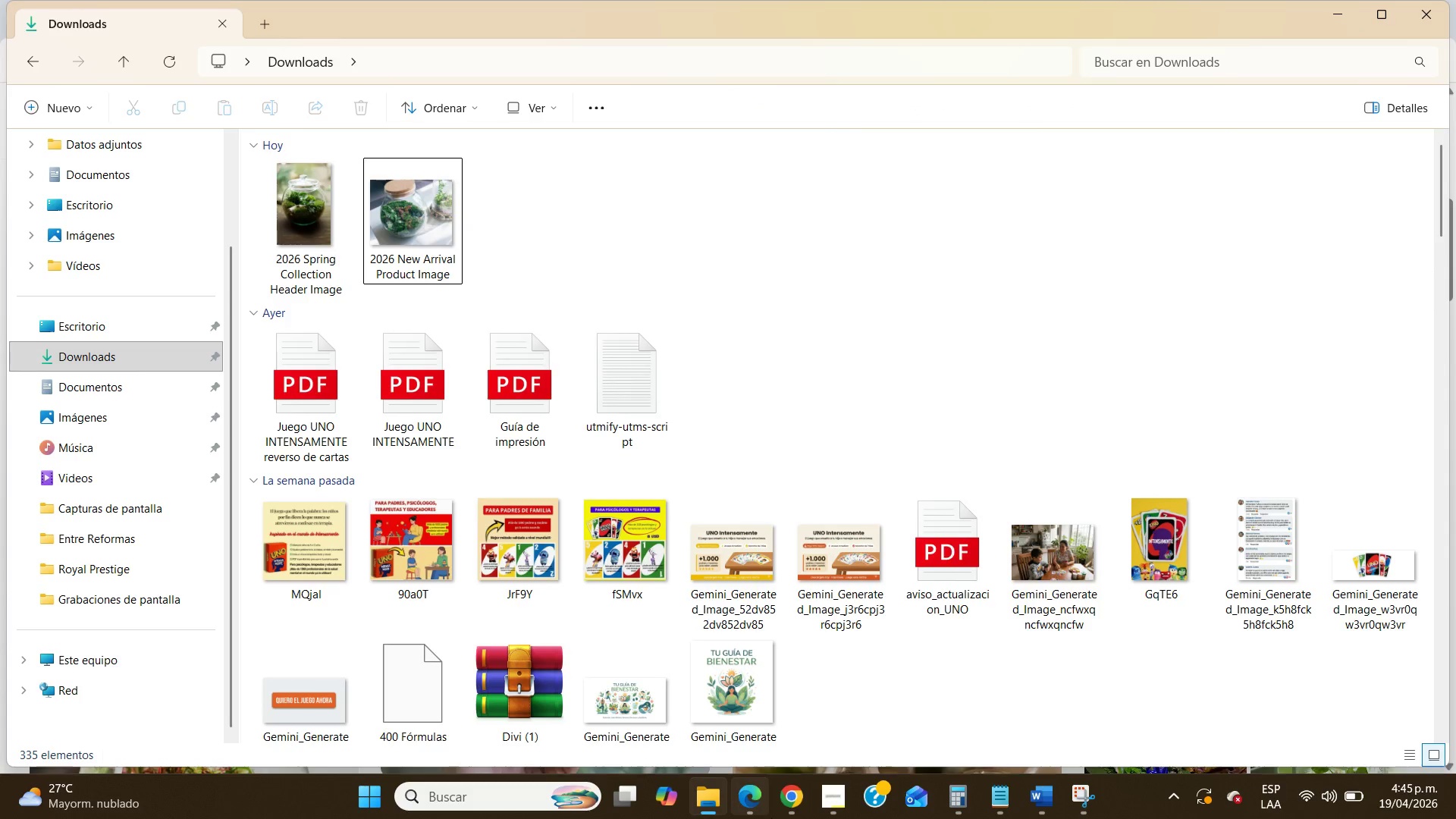 
left_click([772, 818])
 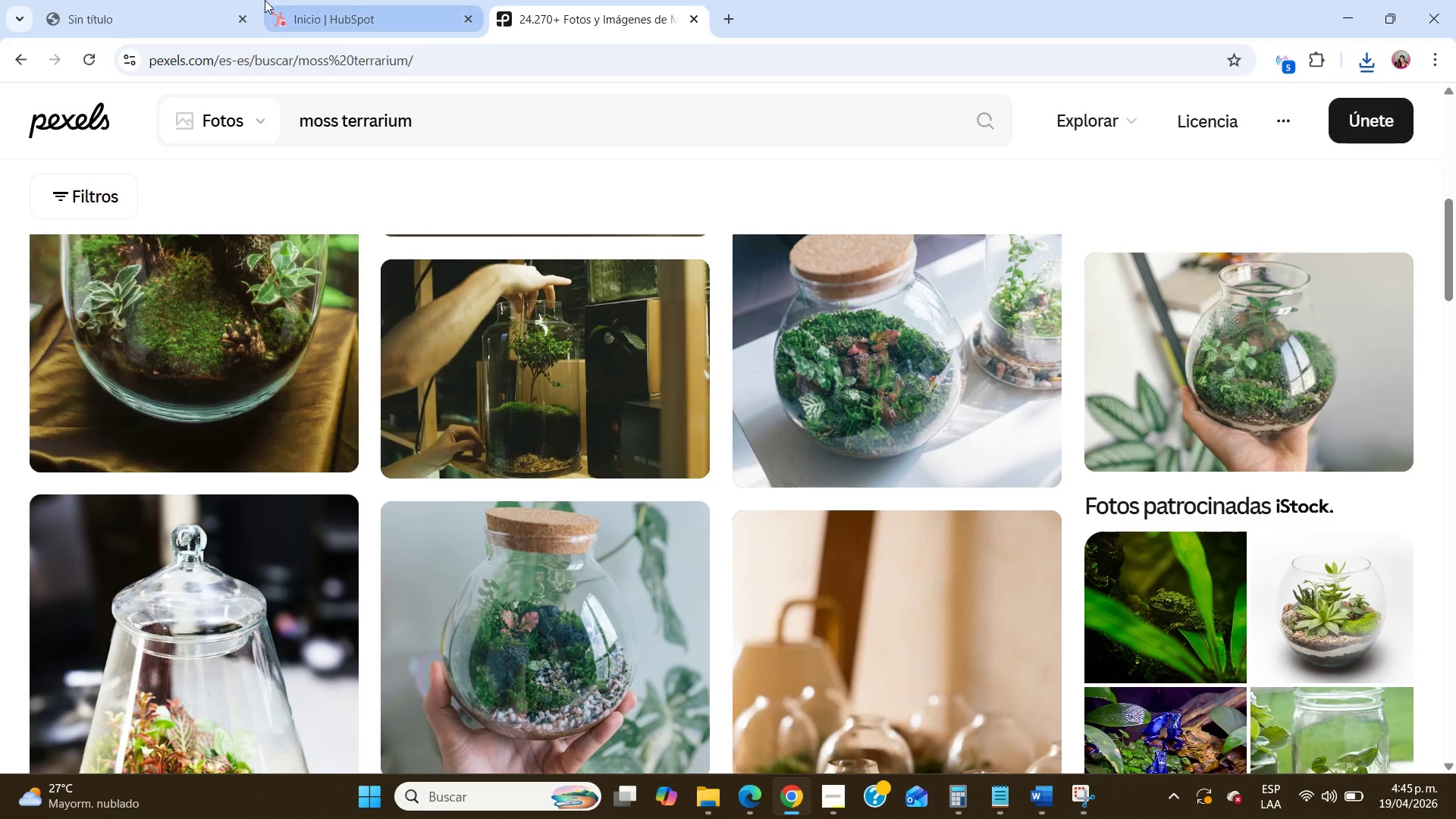 
left_click([315, 0])
 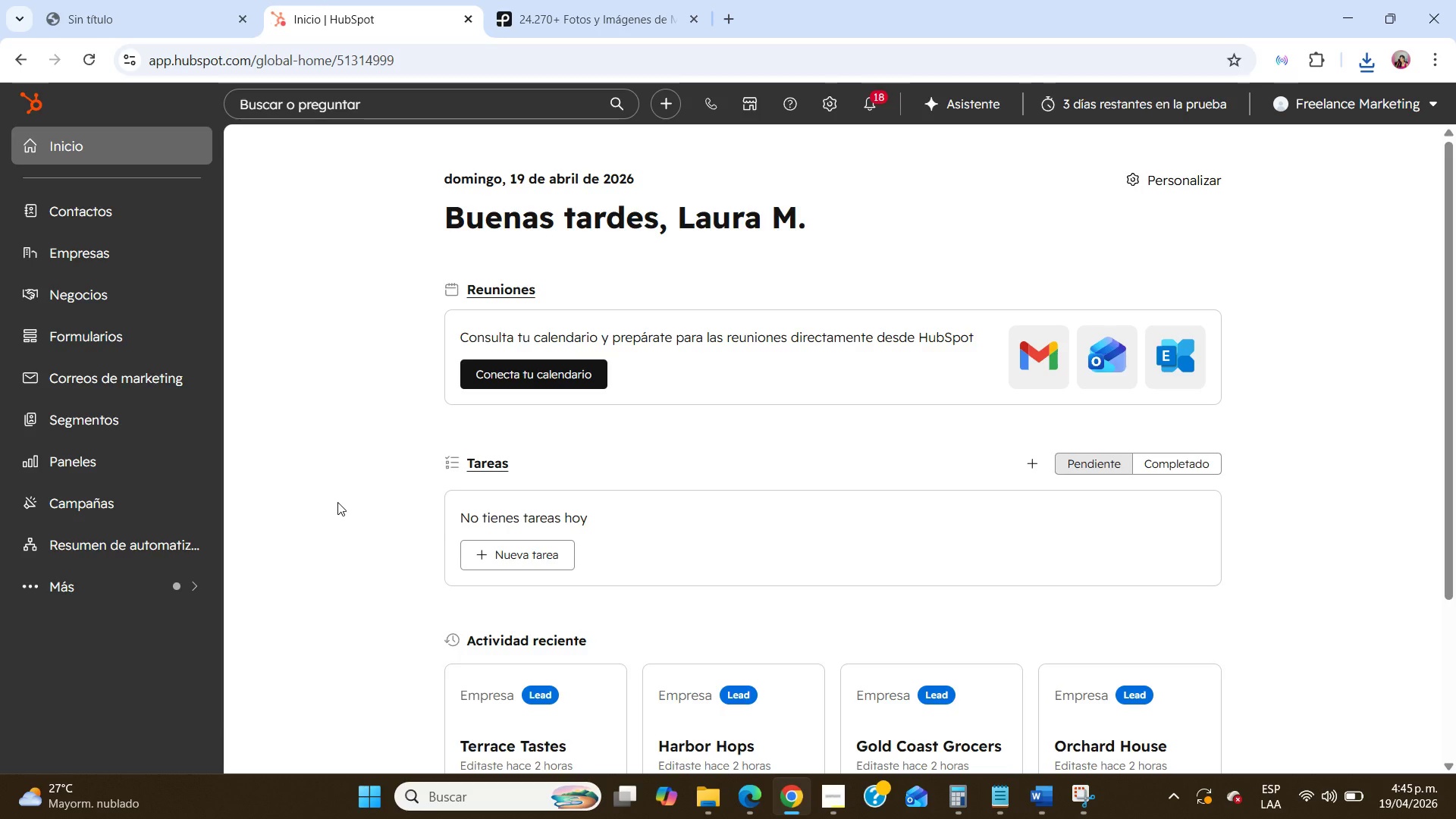 
wait(14.25)
 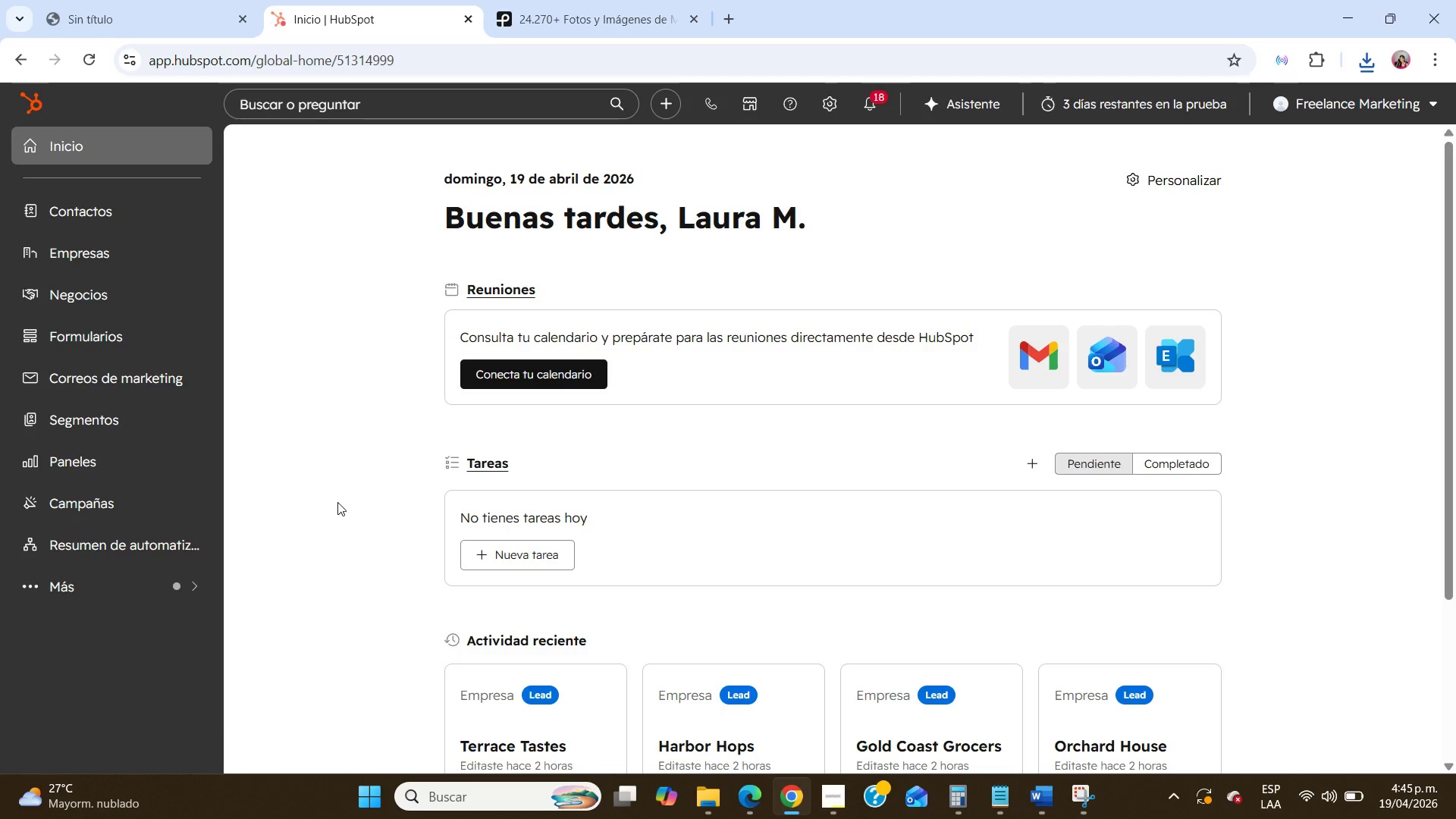 
left_click([1035, 794])
 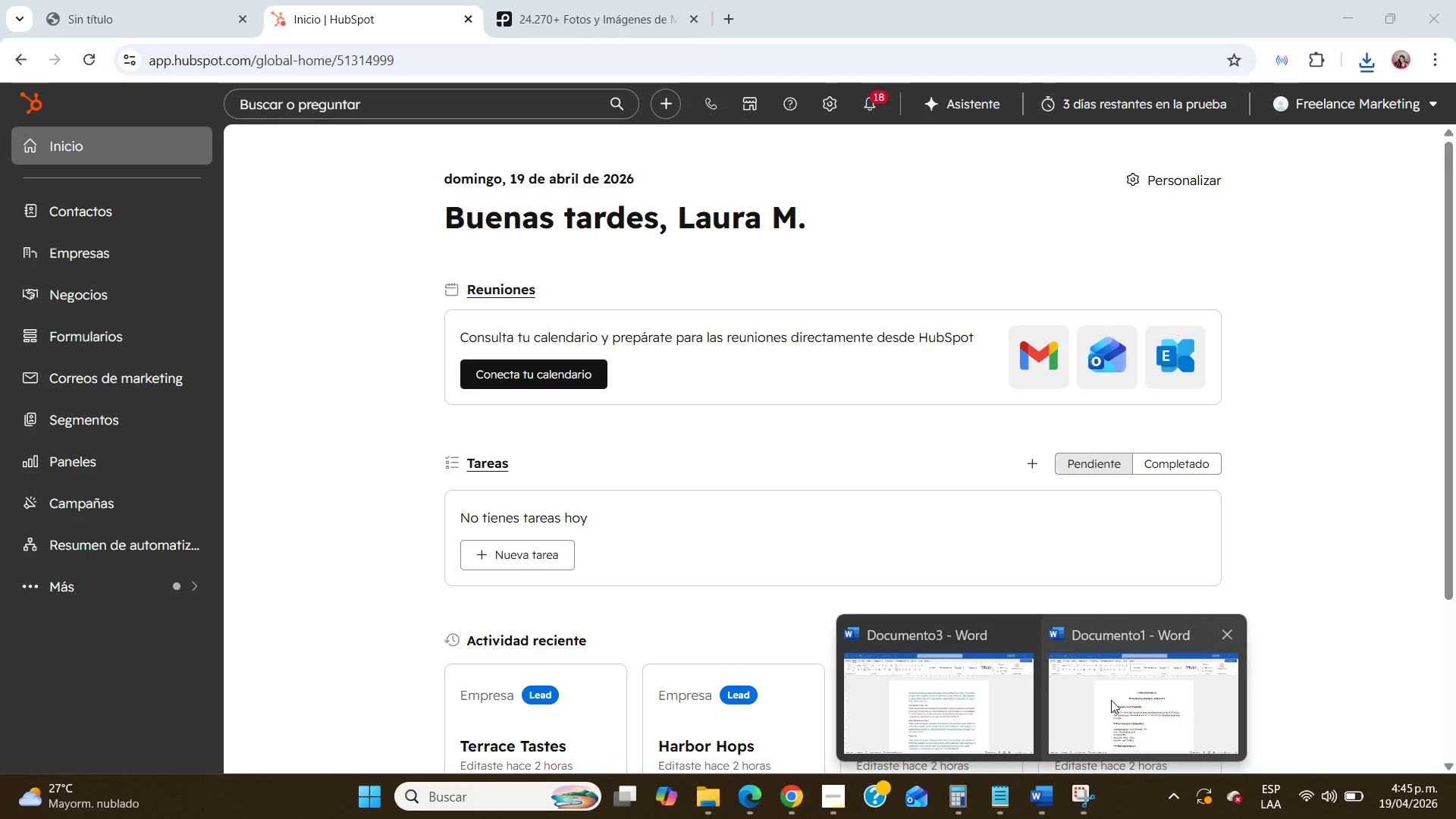 
left_click([1111, 700])
 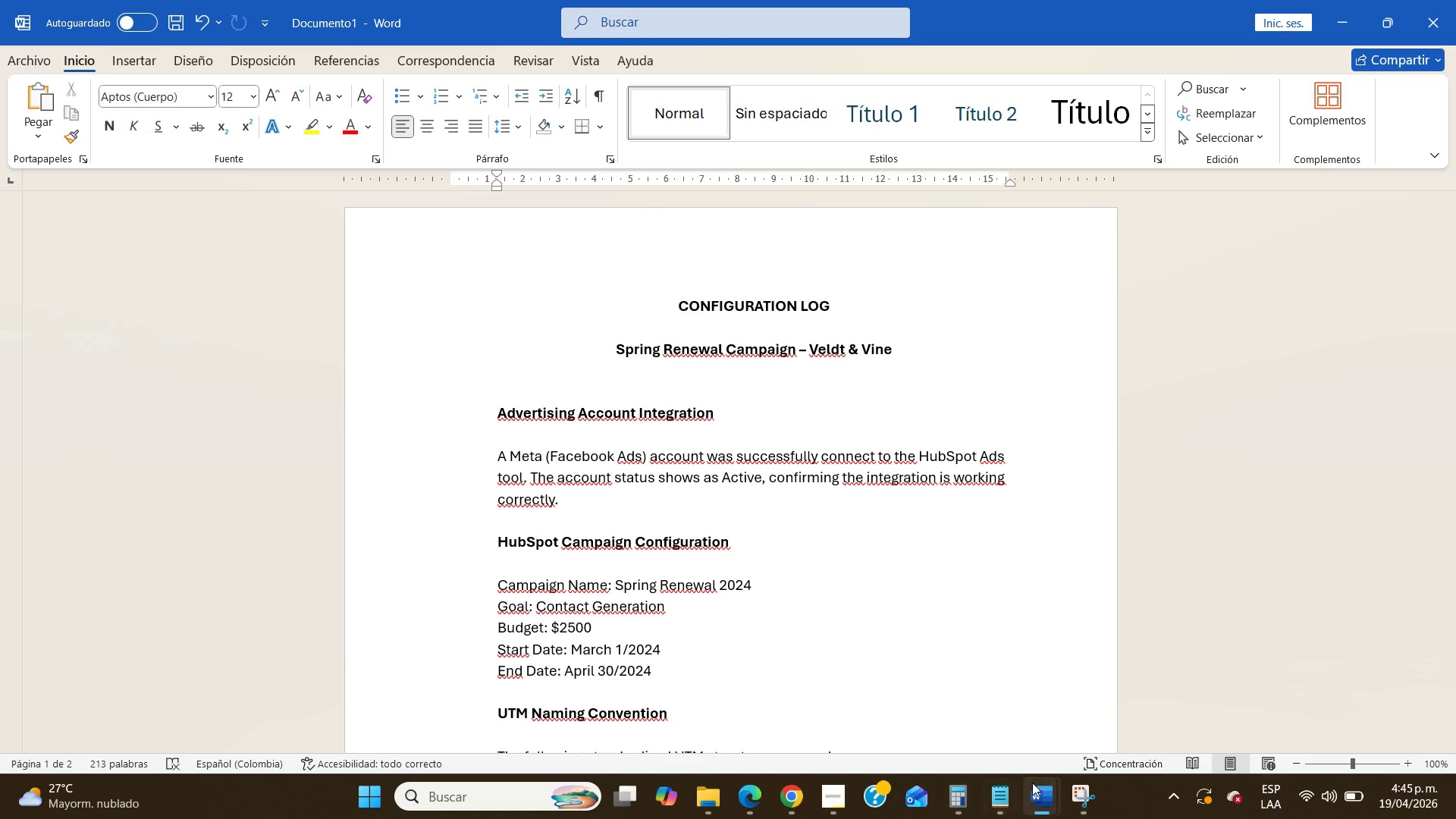 
left_click([934, 712])
 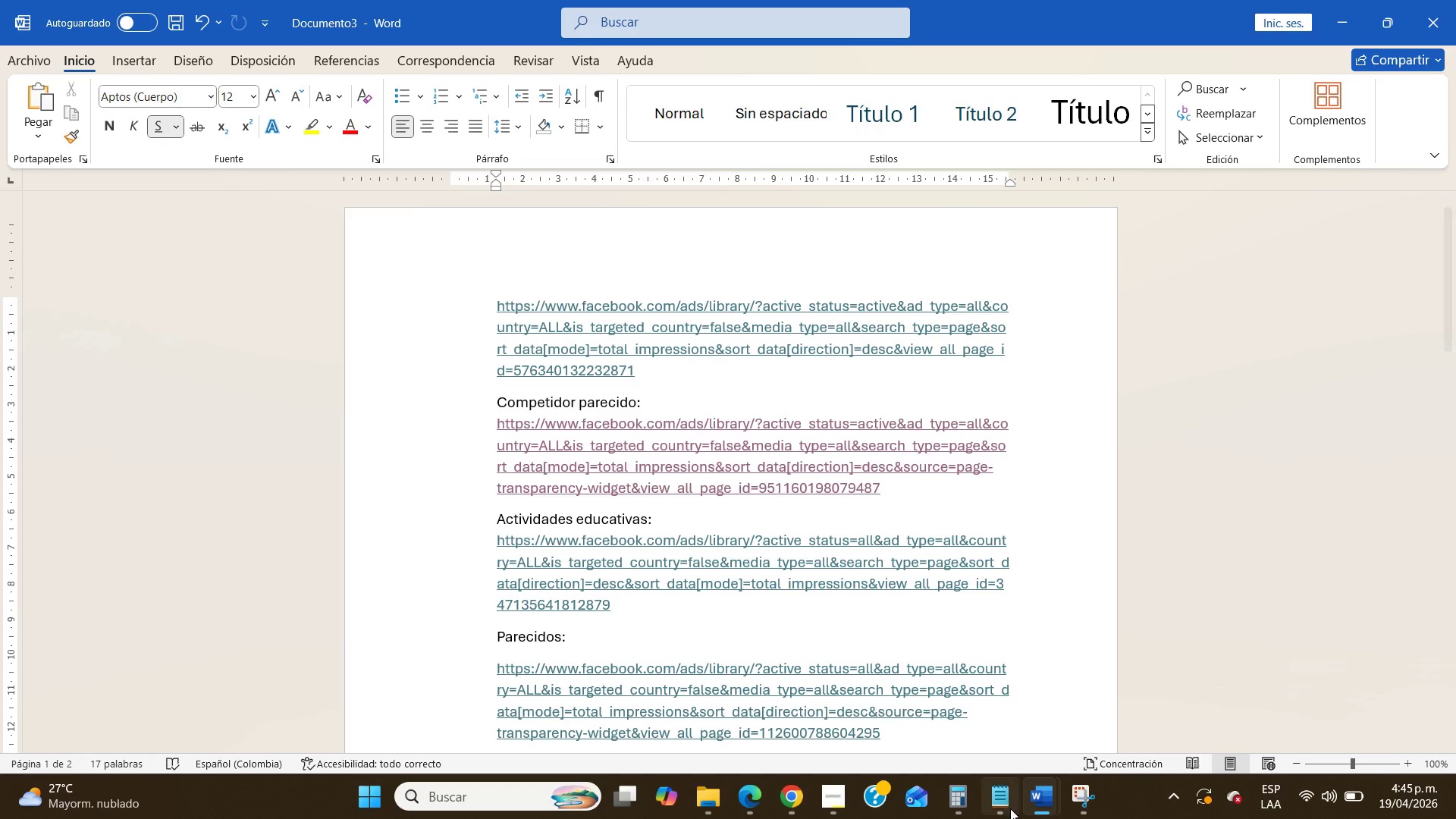 
left_click([1045, 808])
 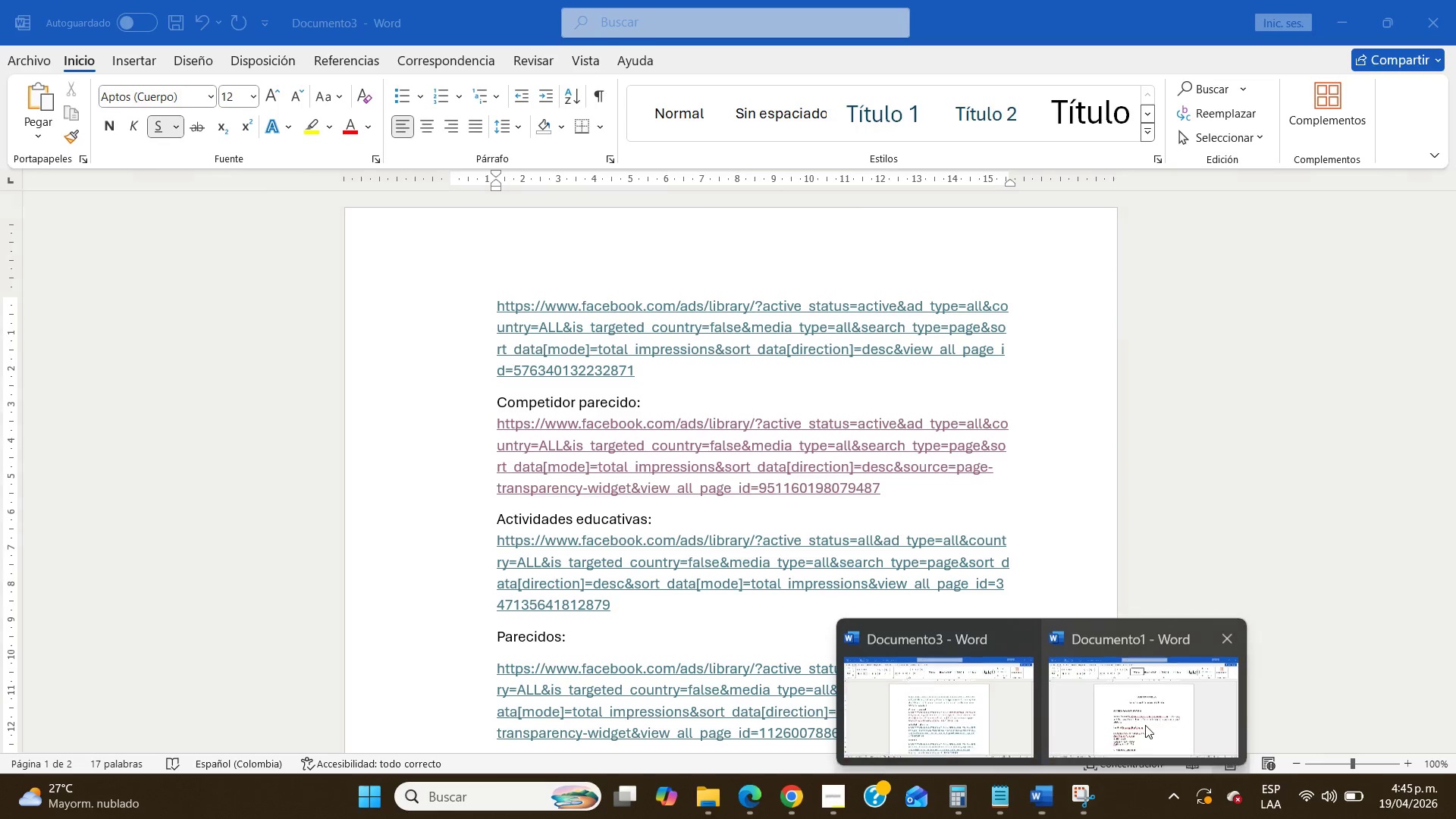 
left_click([1146, 722])
 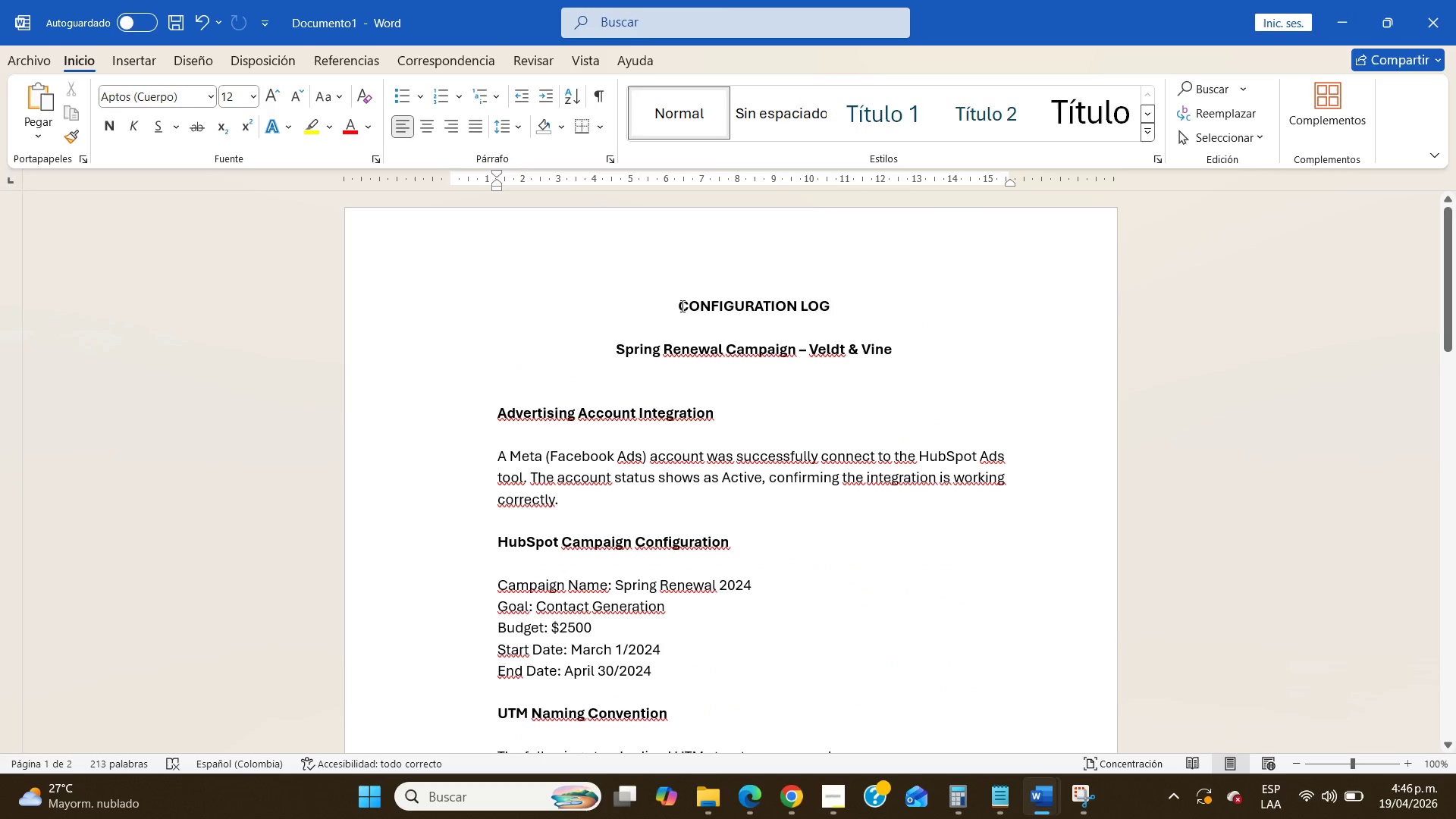 
left_click_drag(start_coordinate=[681, 306], to_coordinate=[964, 818])
 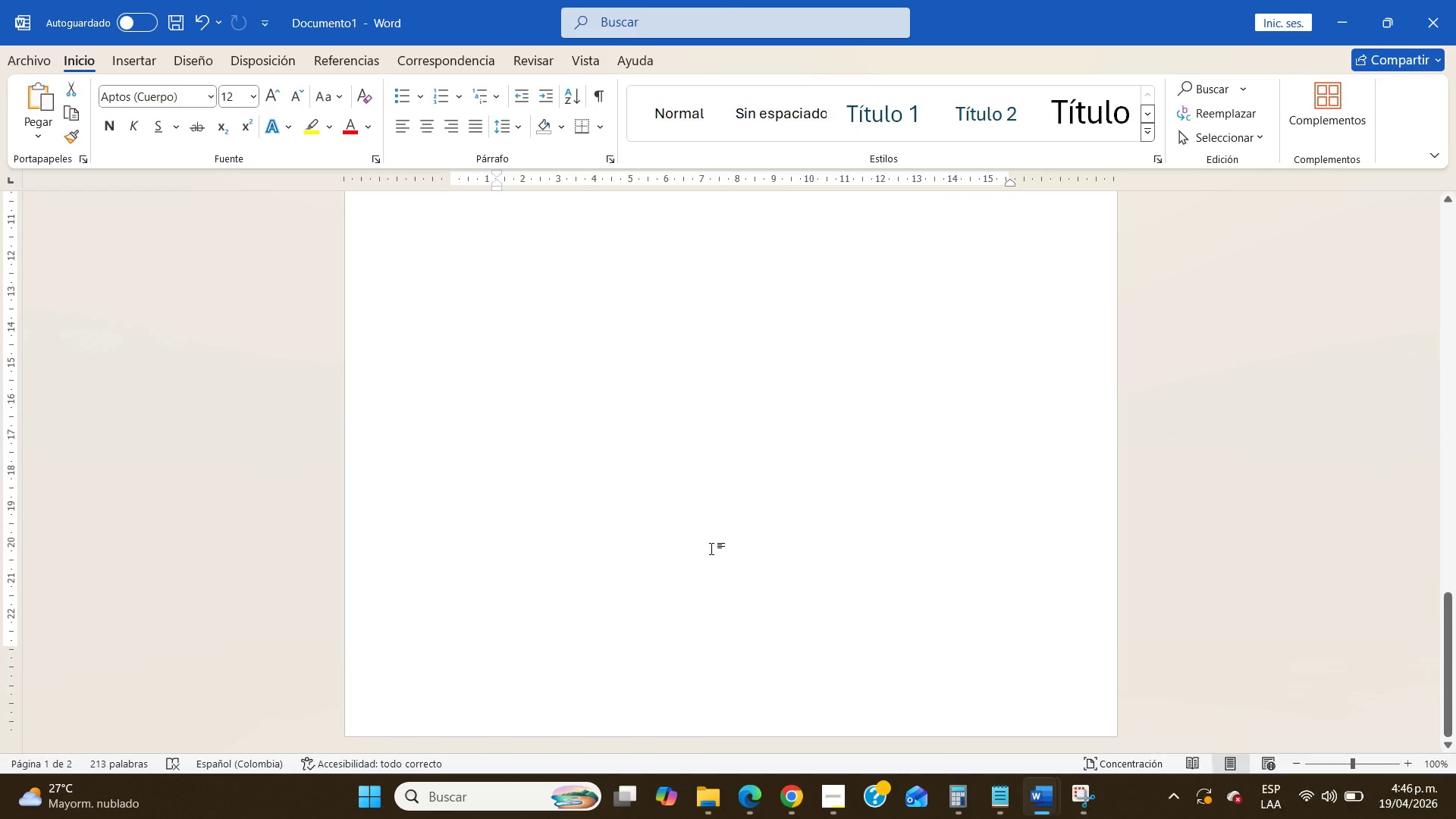 
scroll: coordinate [900, 560], scroll_direction: down, amount: 8.0
 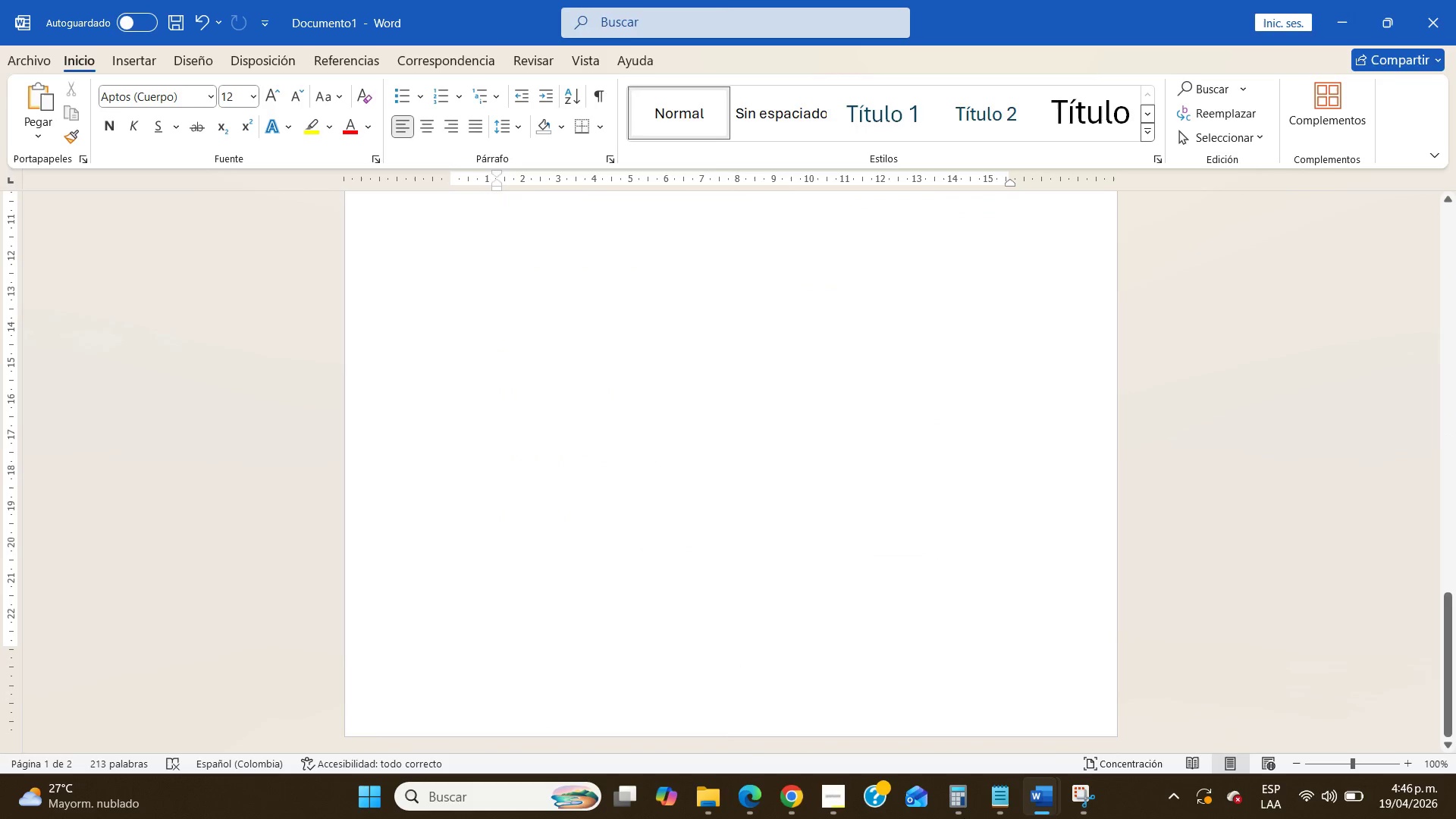 
key(Backspace)
 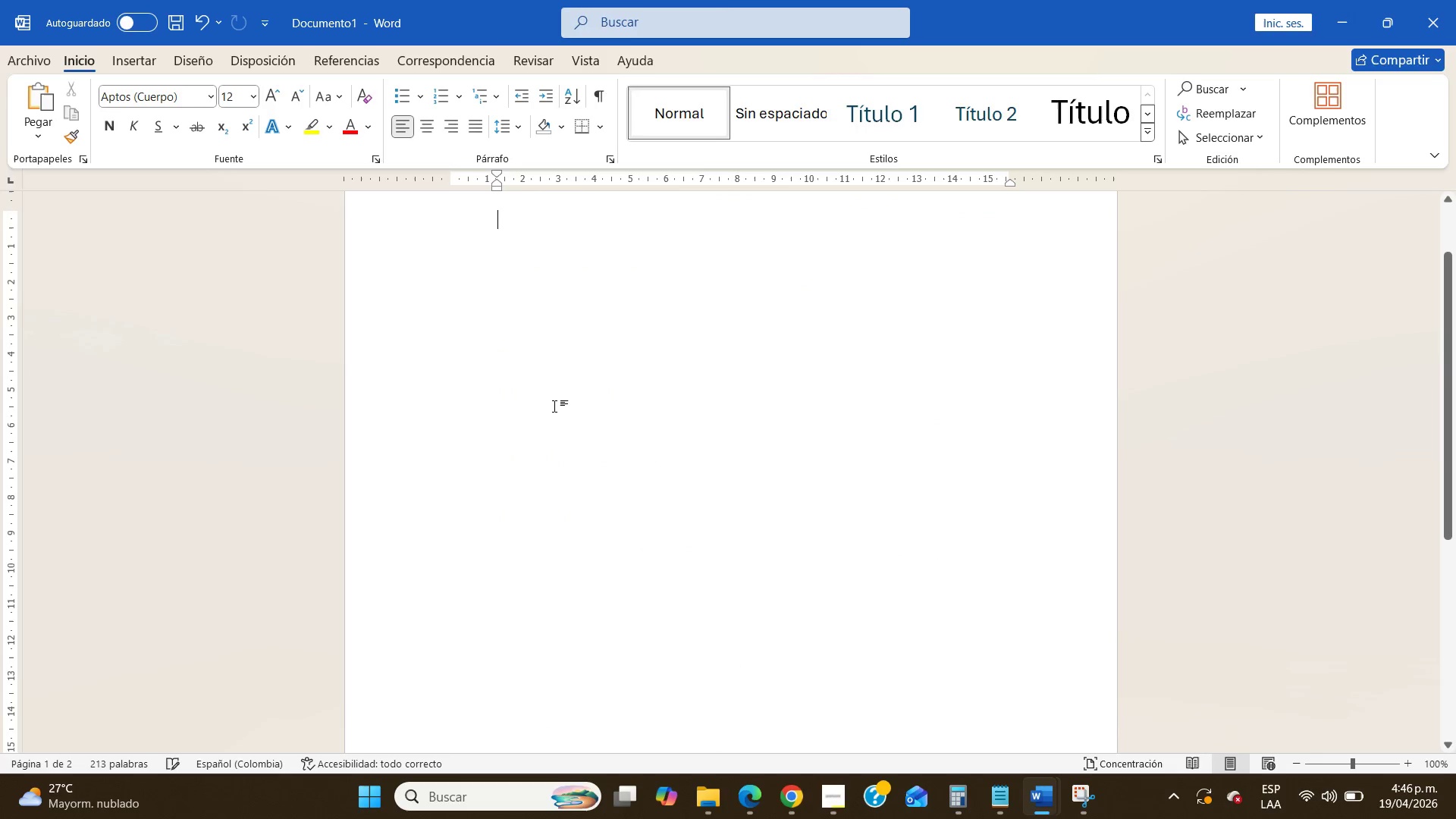 
scroll: coordinate [554, 405], scroll_direction: up, amount: 12.0
 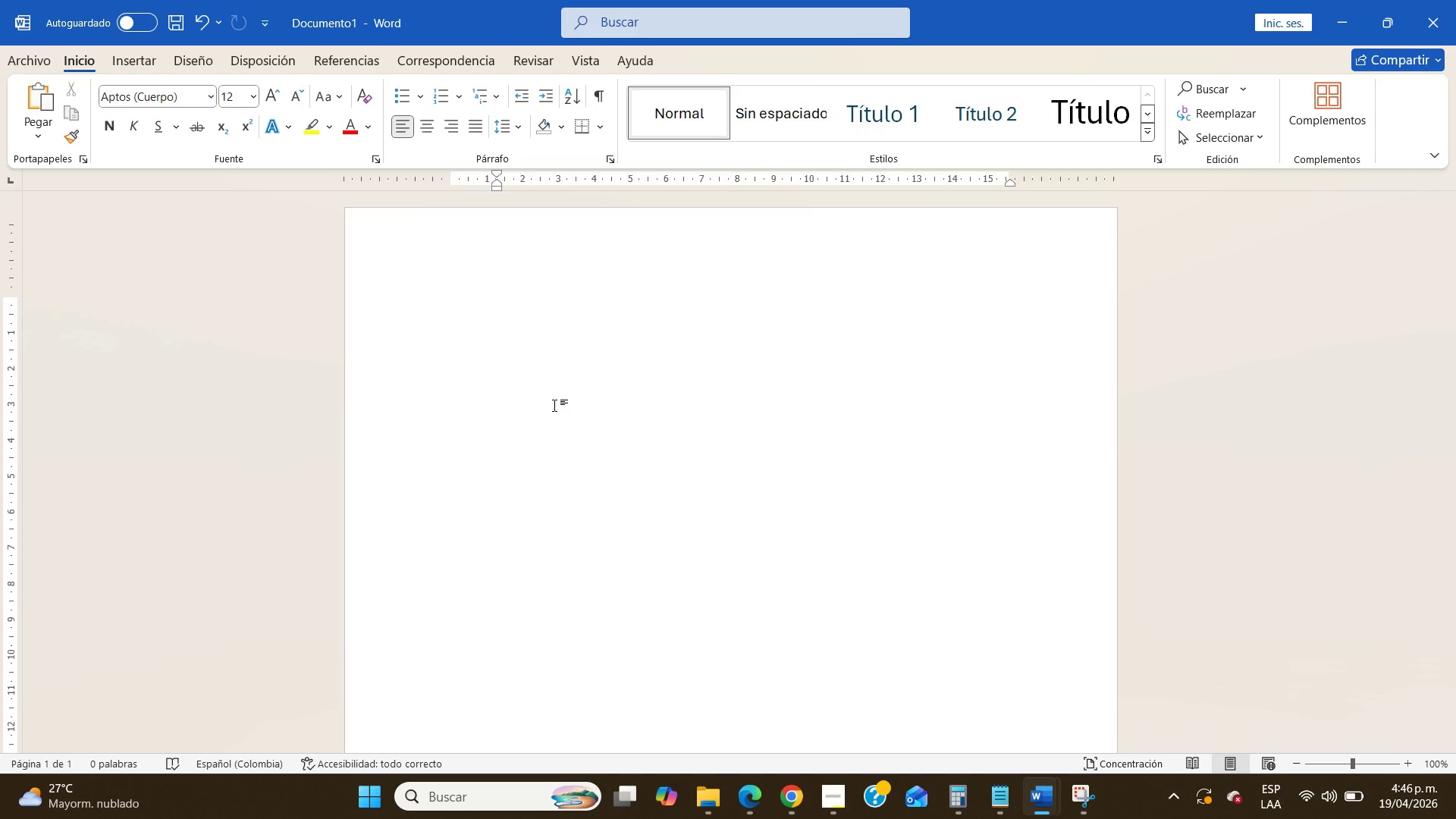 
wait(24.6)
 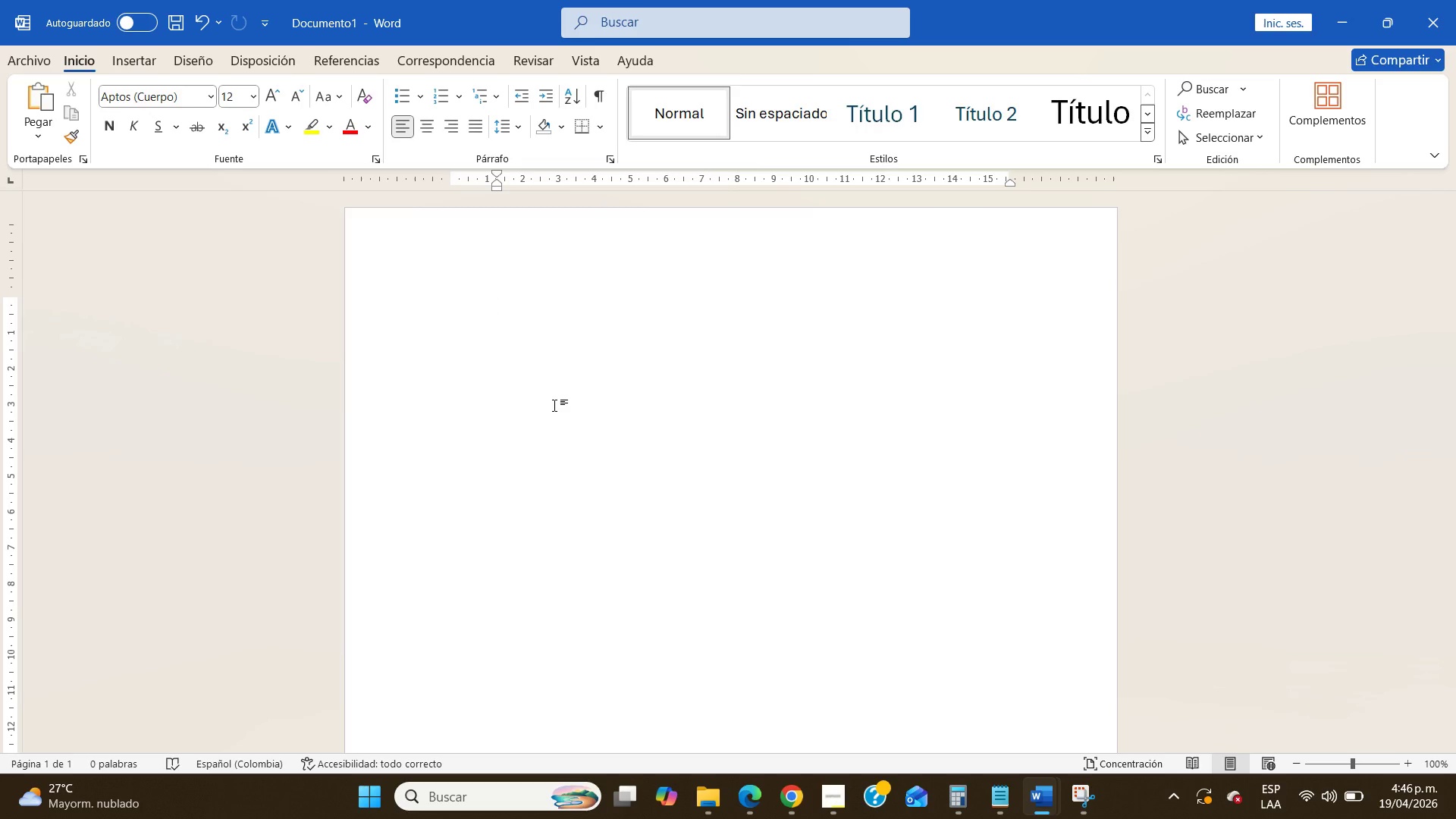 
type(Terrarium Maintenance H)
key(Backspace)
type(Guide)
 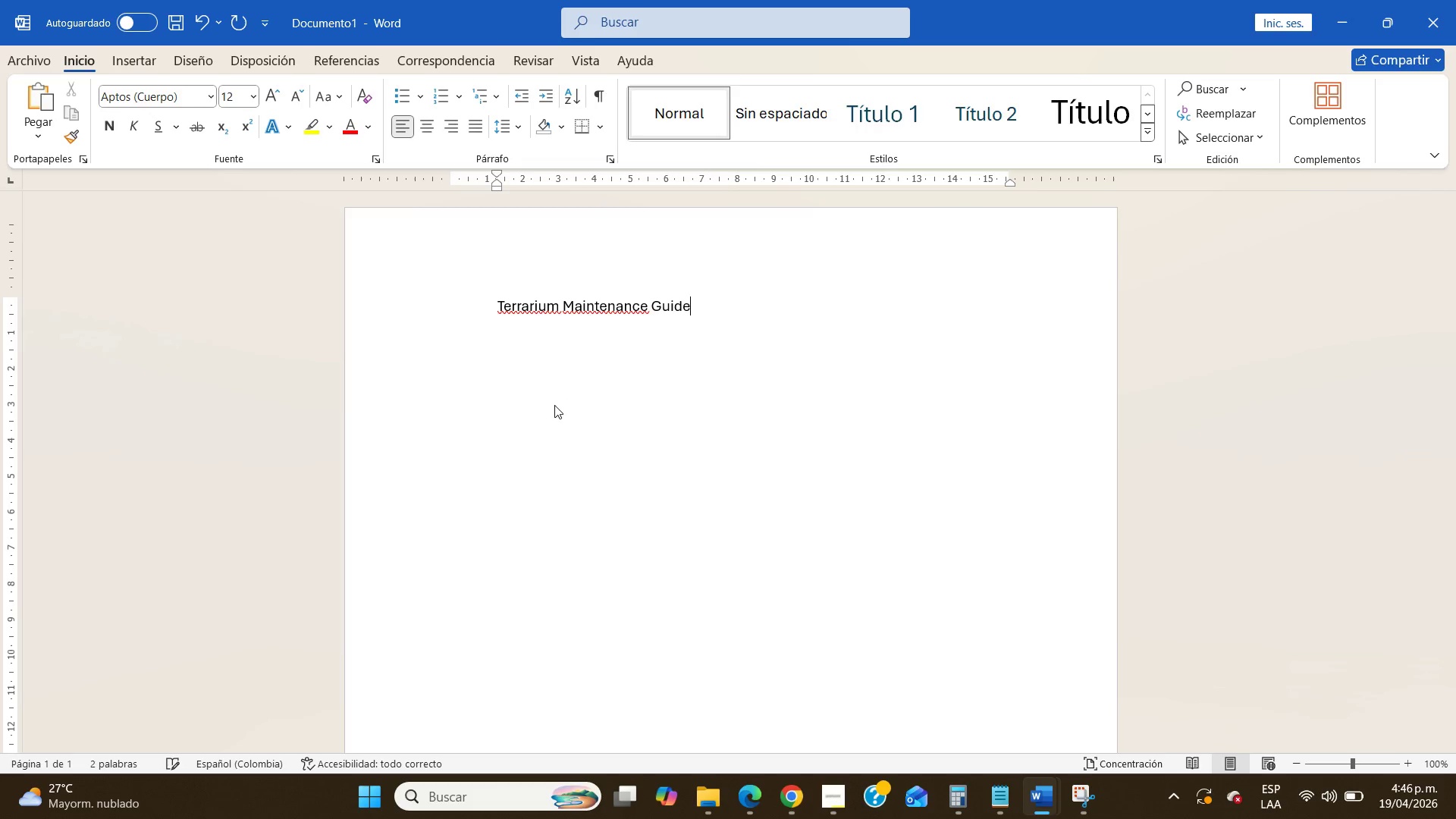 
key(Enter)
 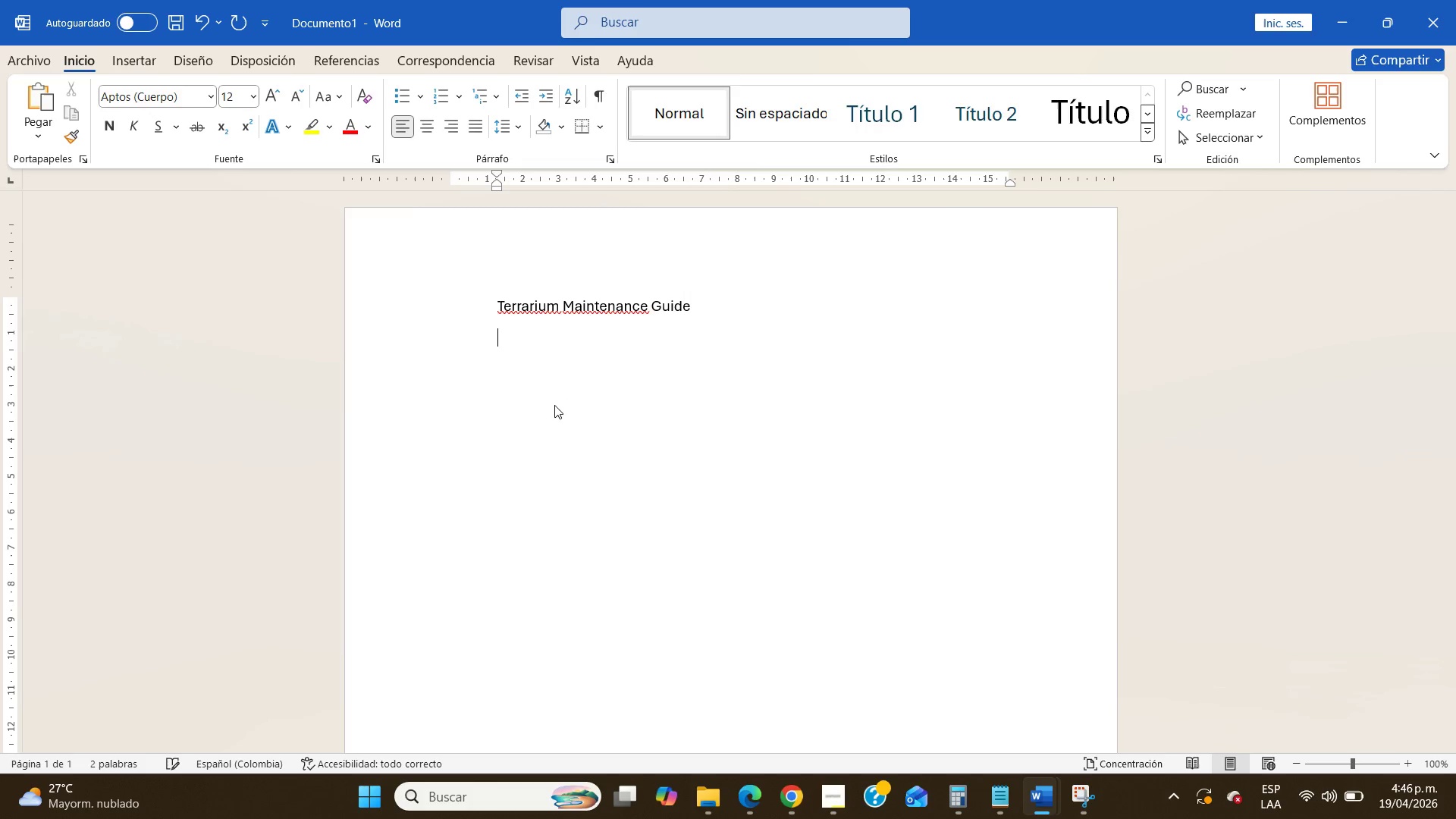 
key(Enter)
 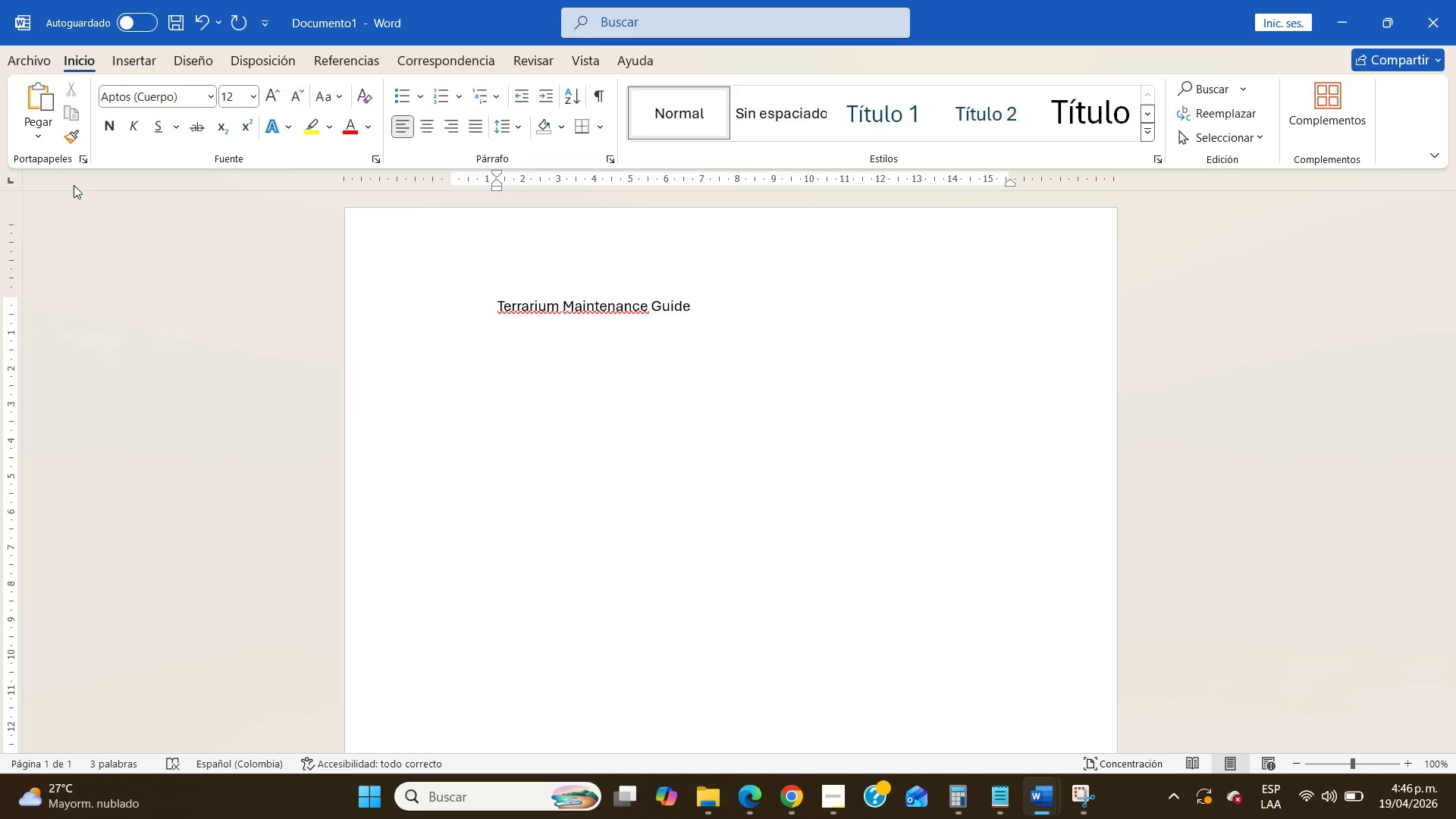 
type(Thank Y)
key(Backspace)
type(you for purchasing a terrarium from The Glass Garden.)
 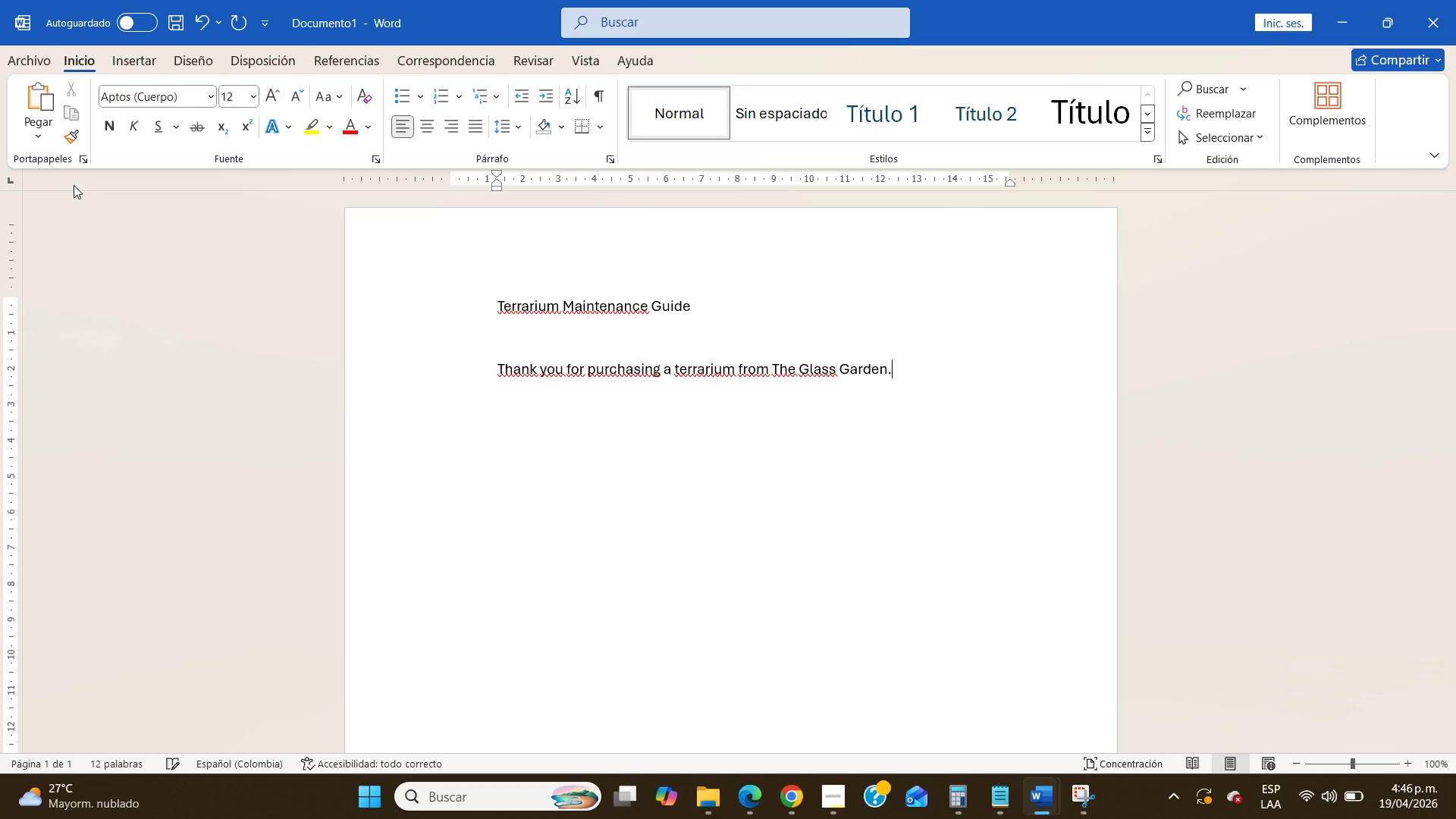 
key(Enter)
 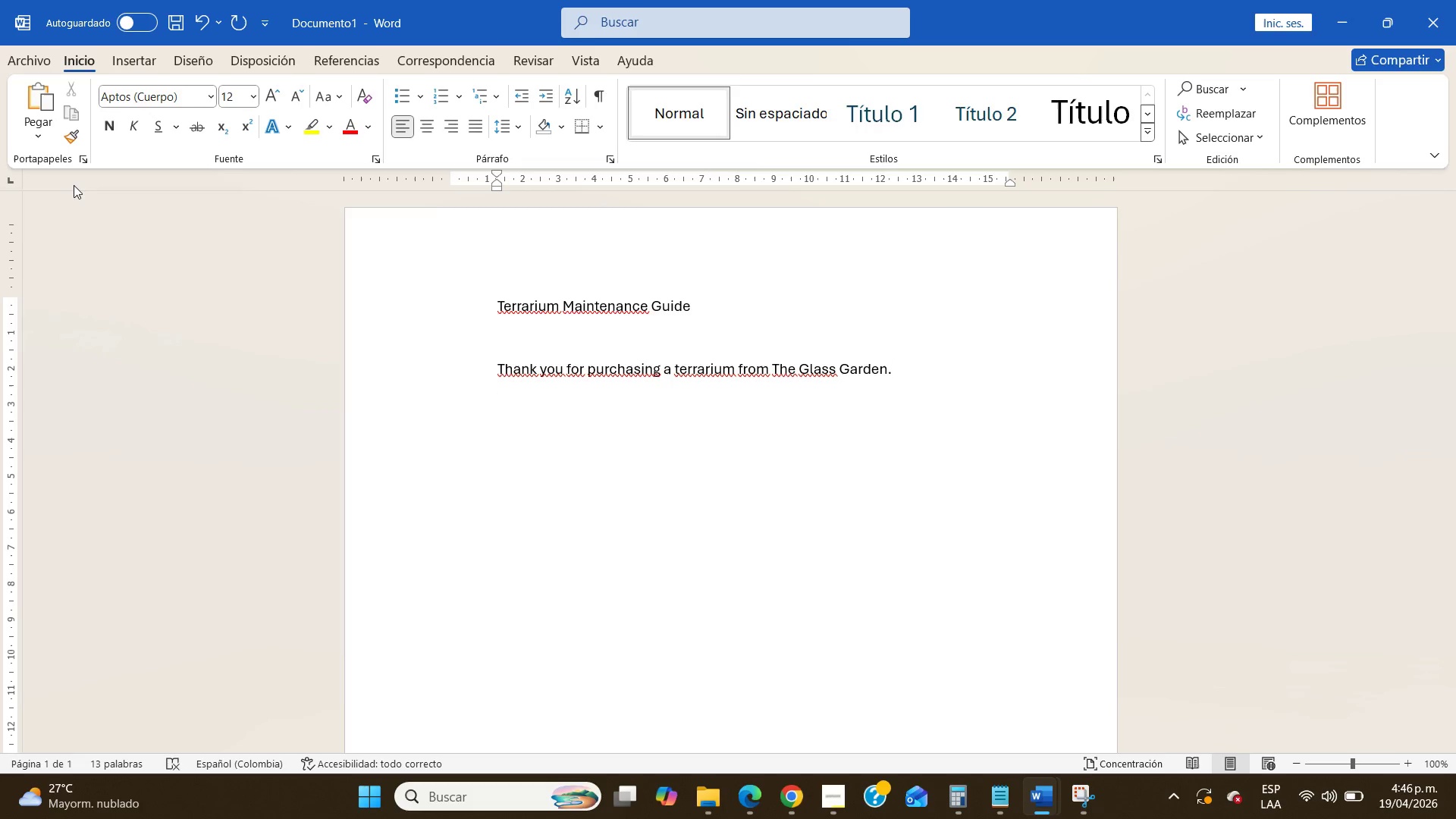 
type(Basic Care Tips>)
 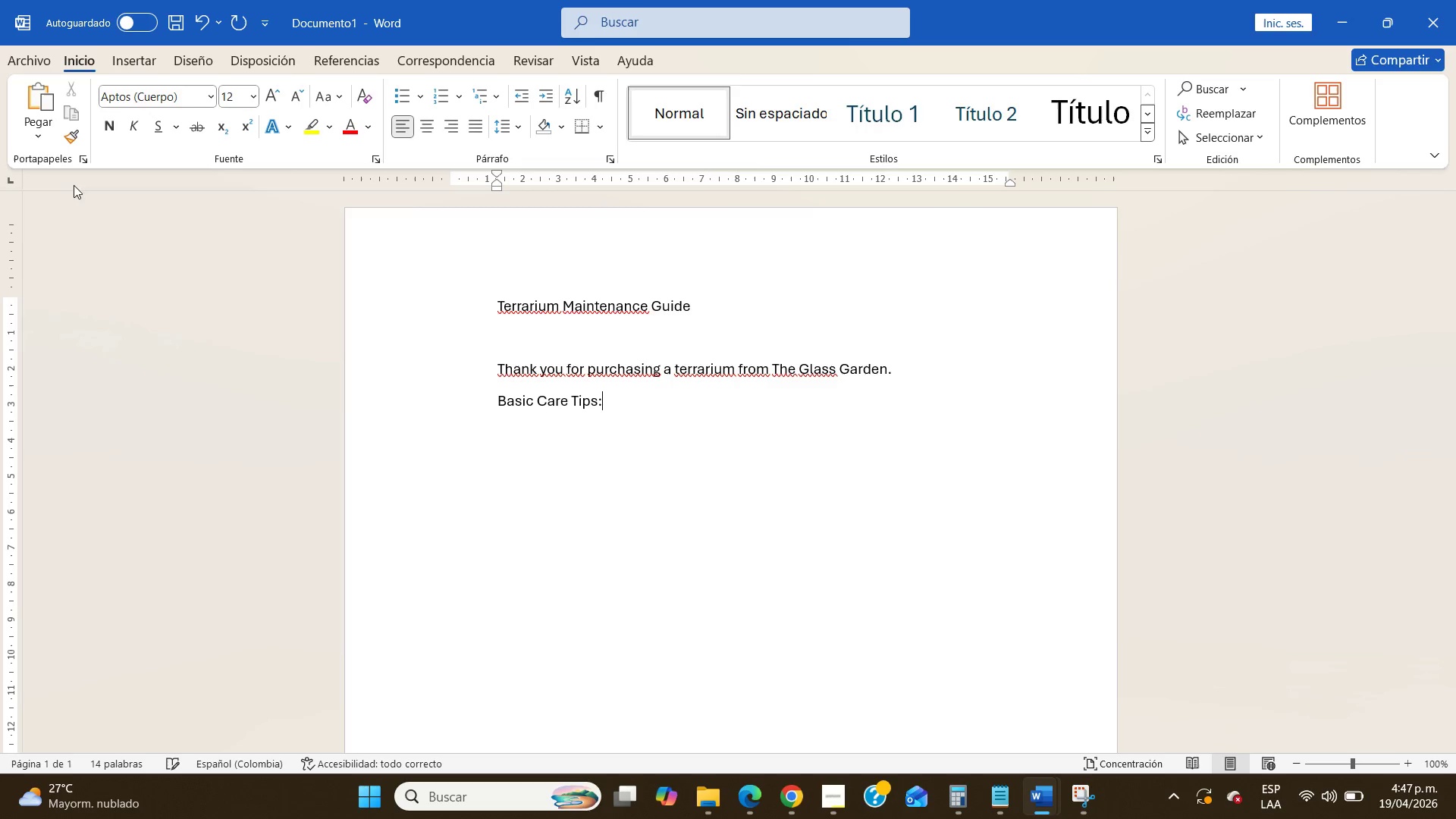 
key(Enter)
 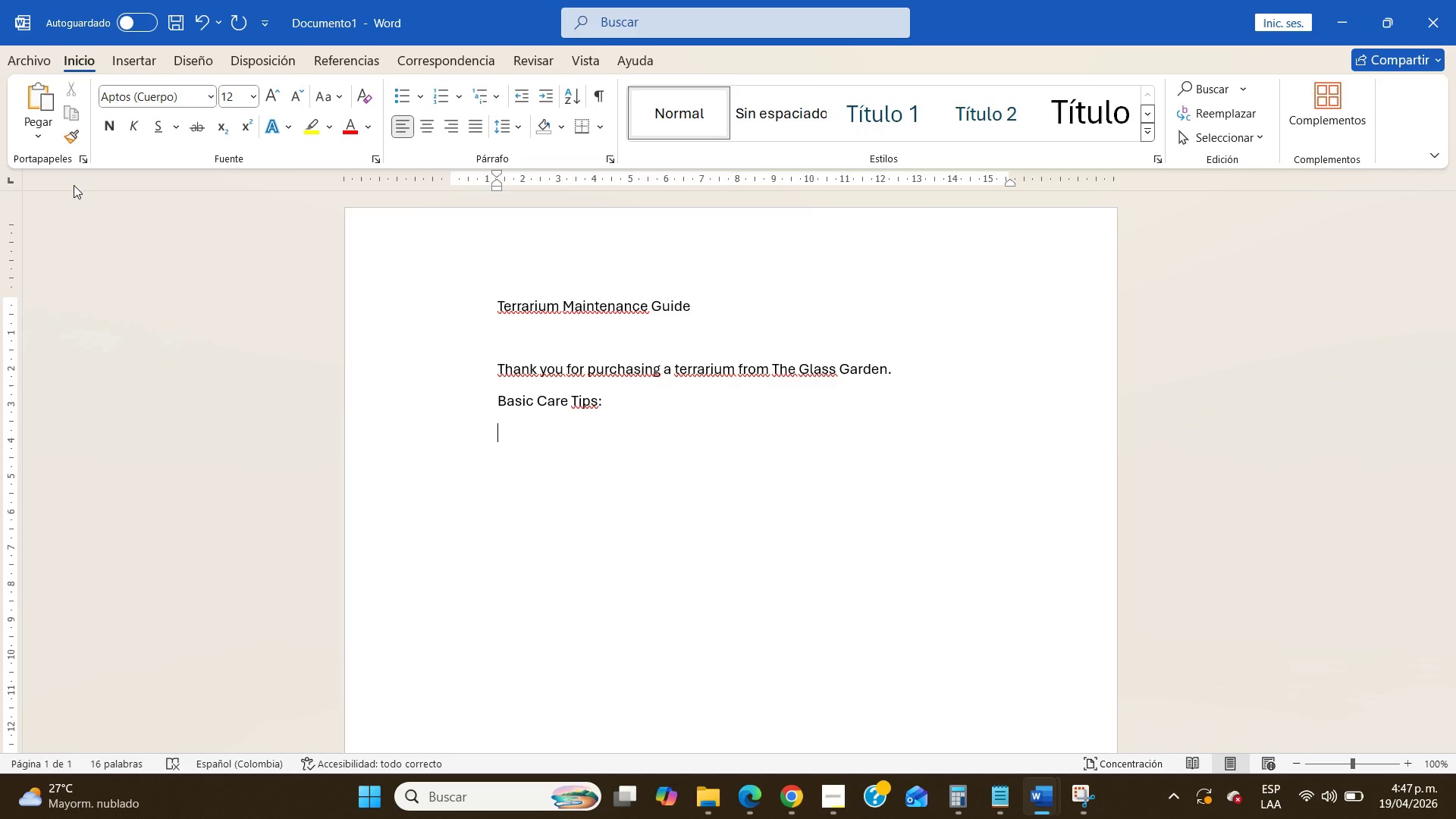 
type(1. Light)
 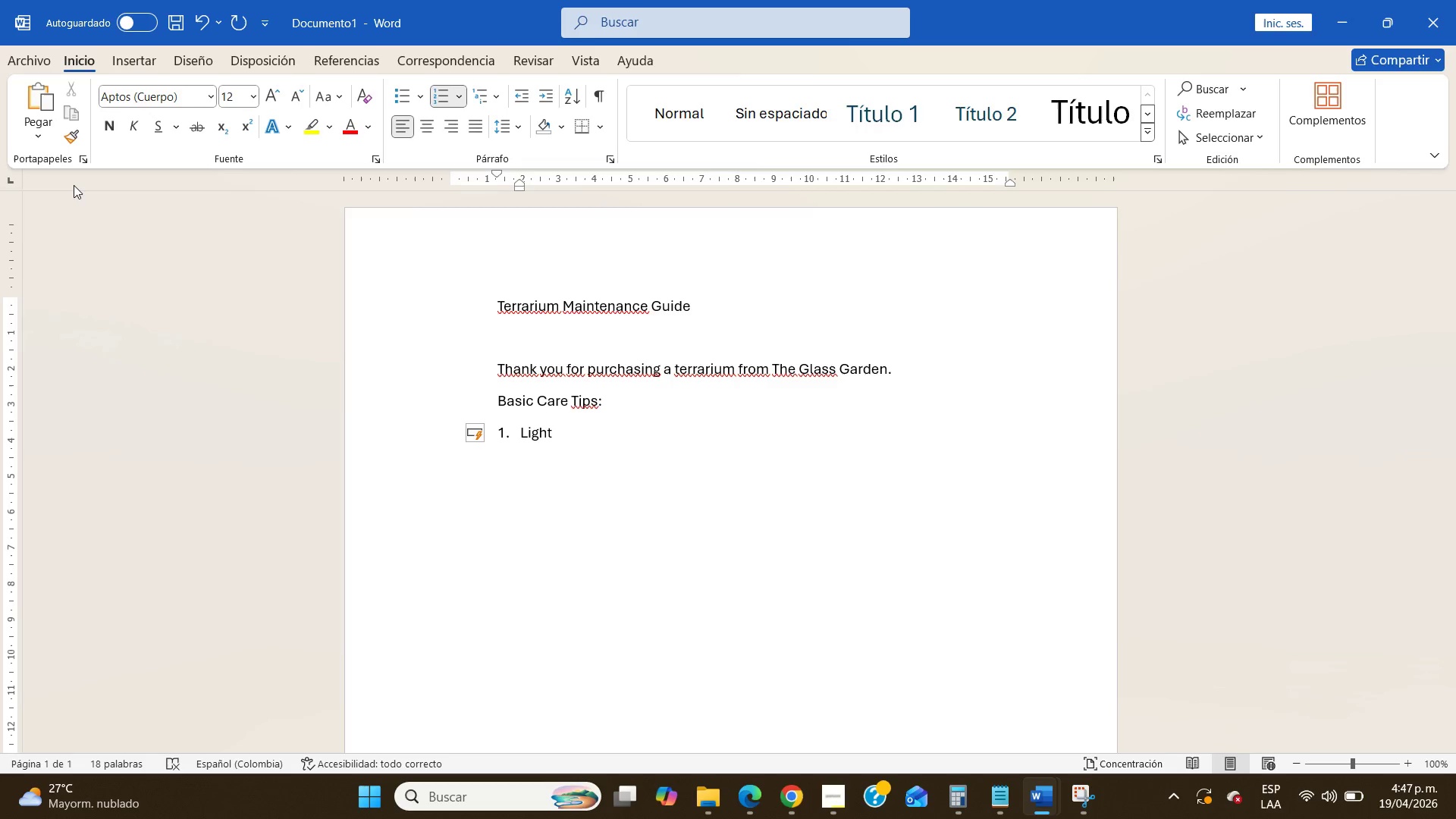 
key(Enter)
 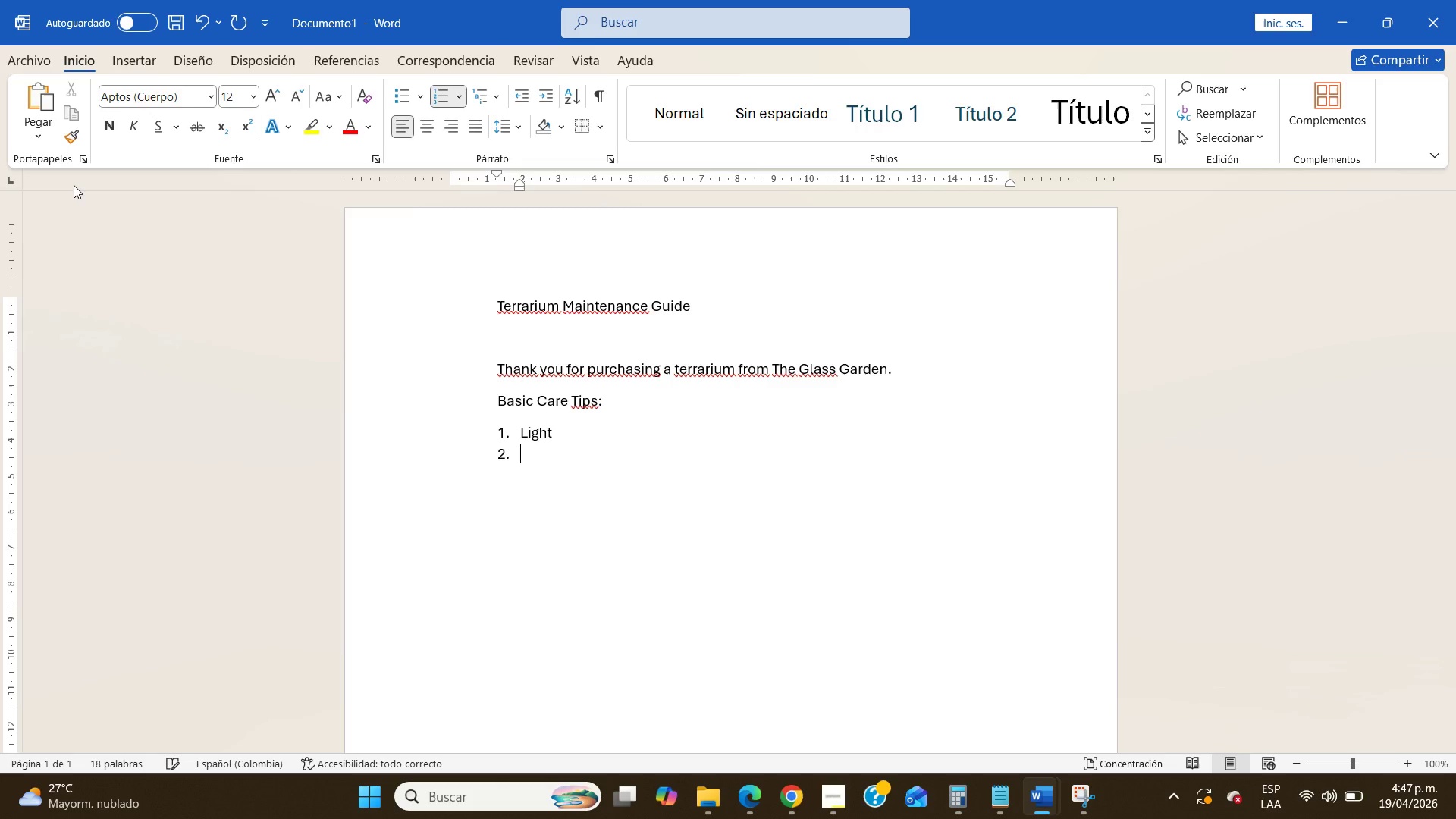 
key(Backspace)
type(Place your terrarium in indirect sunlight.)
 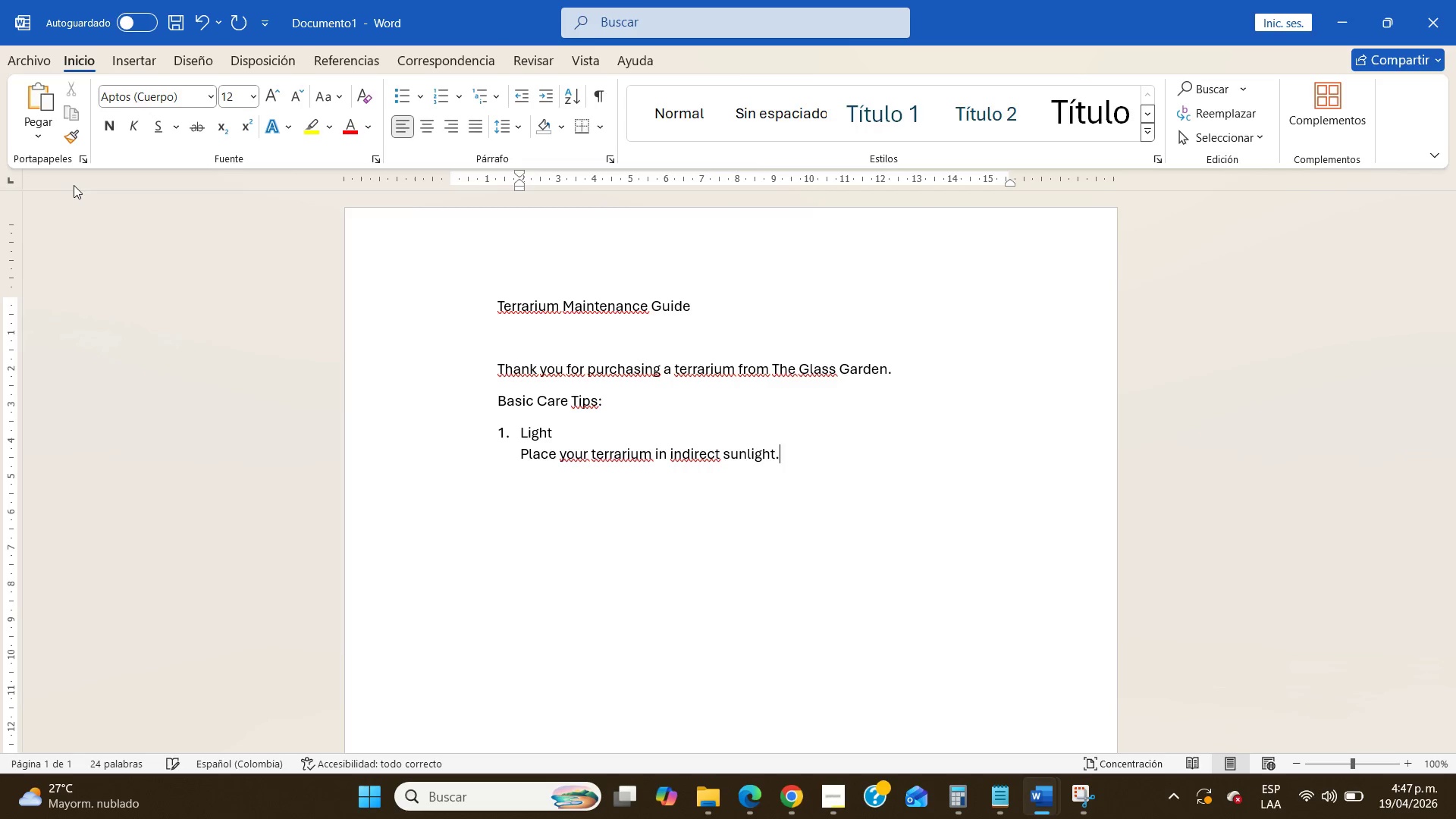 
key(Enter)
 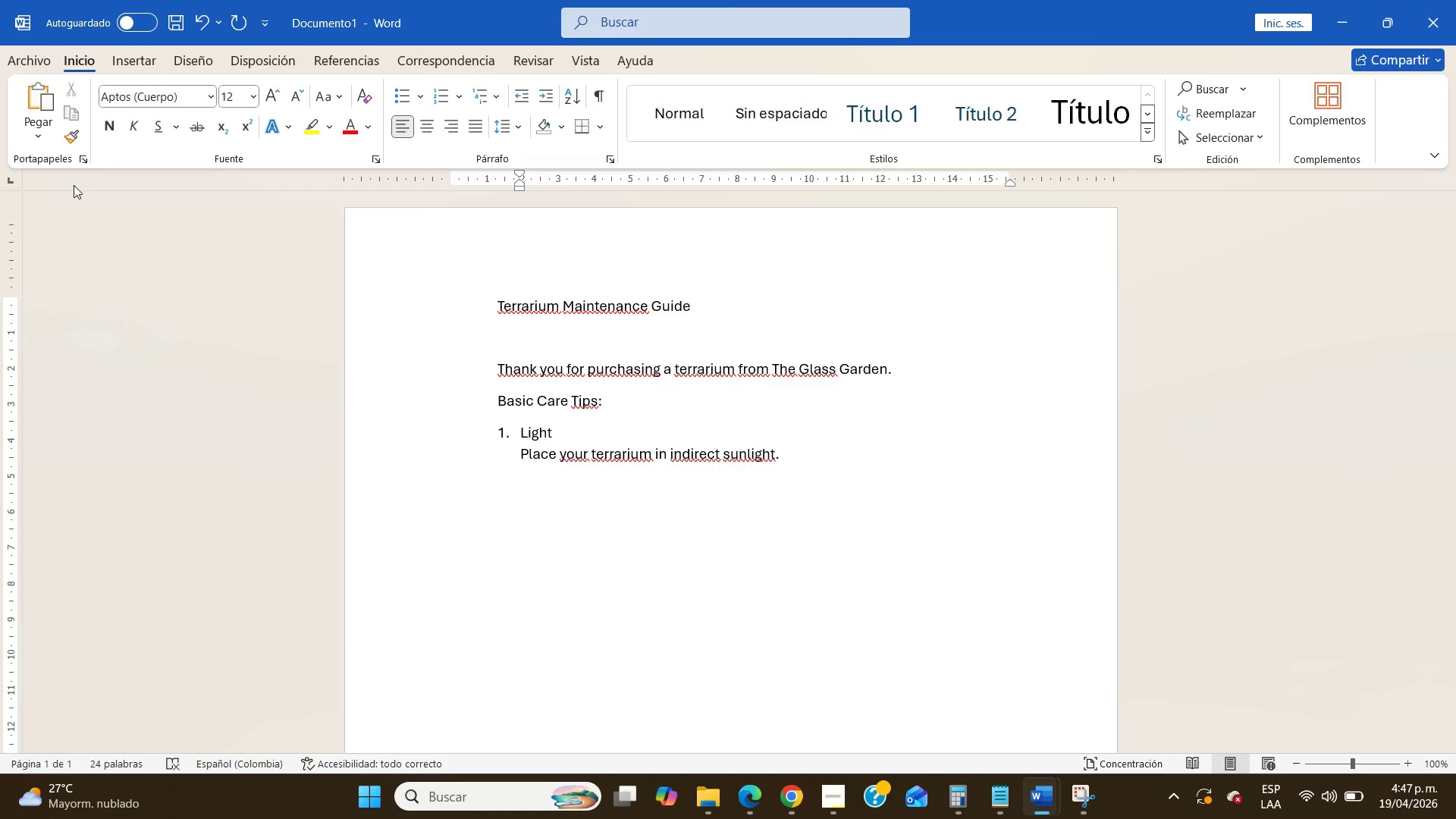 
key(Backspace)
type(2. Watering)
 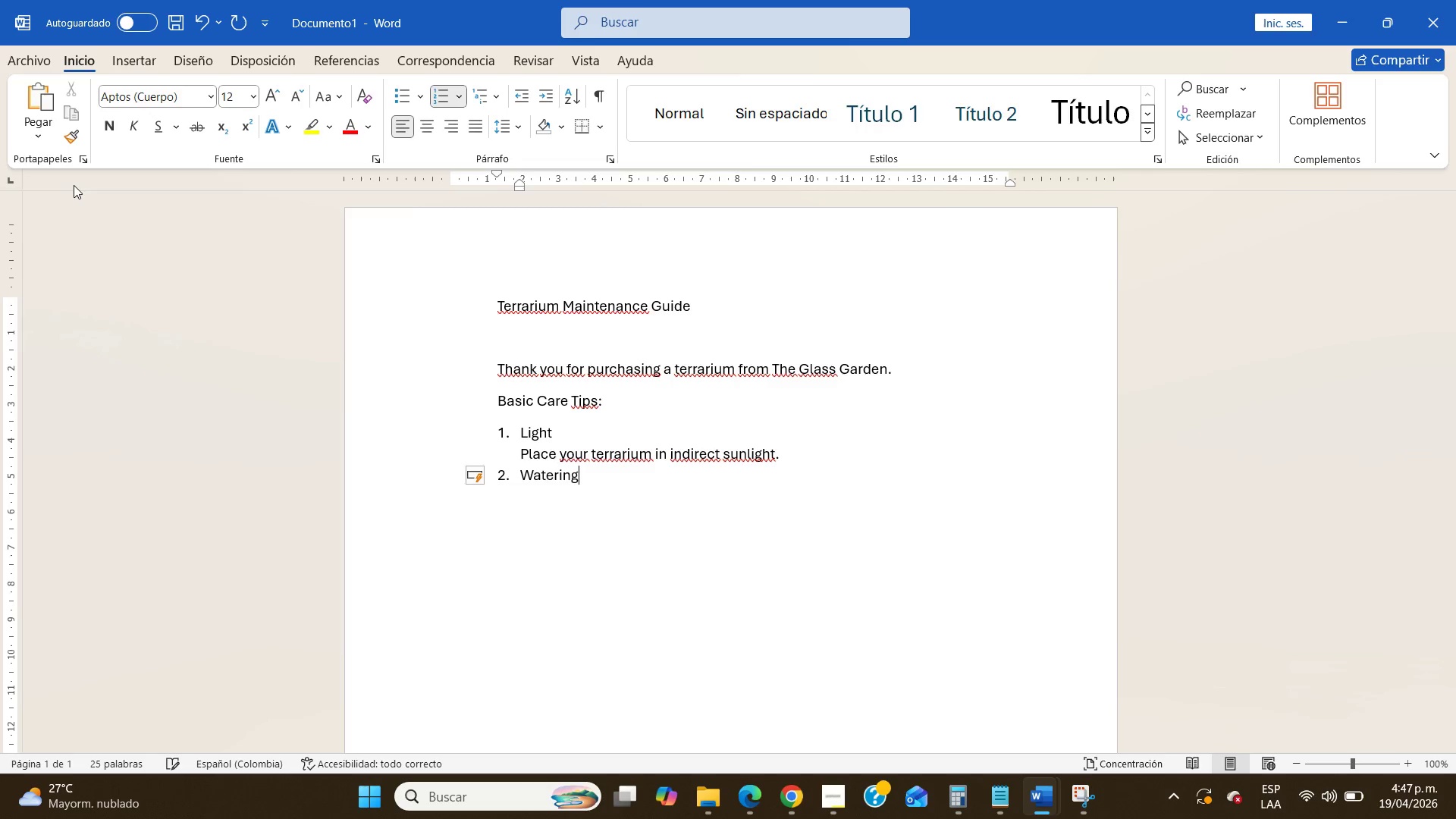 
key(Enter)
 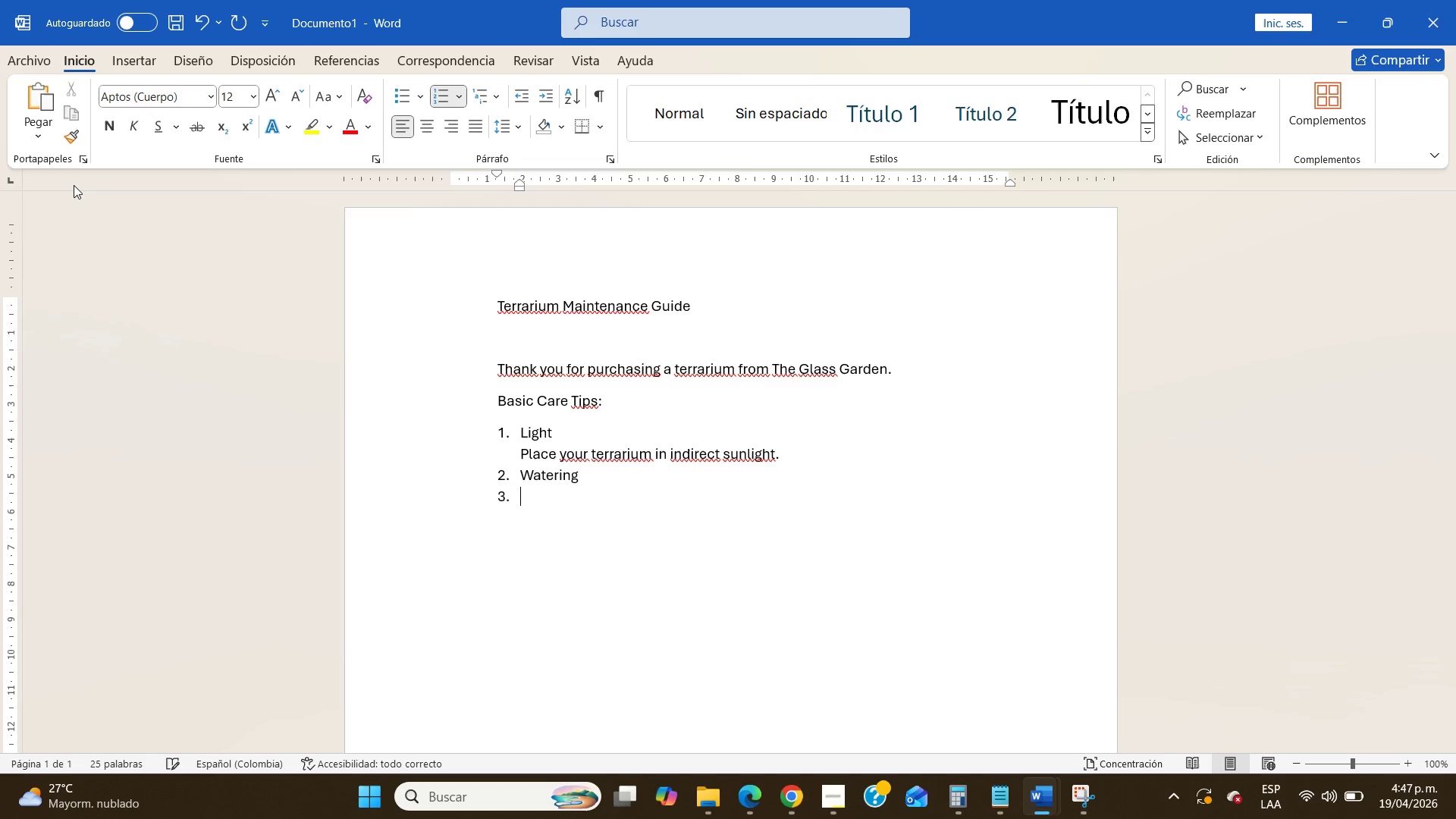 
key(Backspace)
type(Closed terrariums require very little water. Add a few drops only if the soil v)
key(Backspace)
type(bc)
key(Backspace)
type(ecomes dry.)
 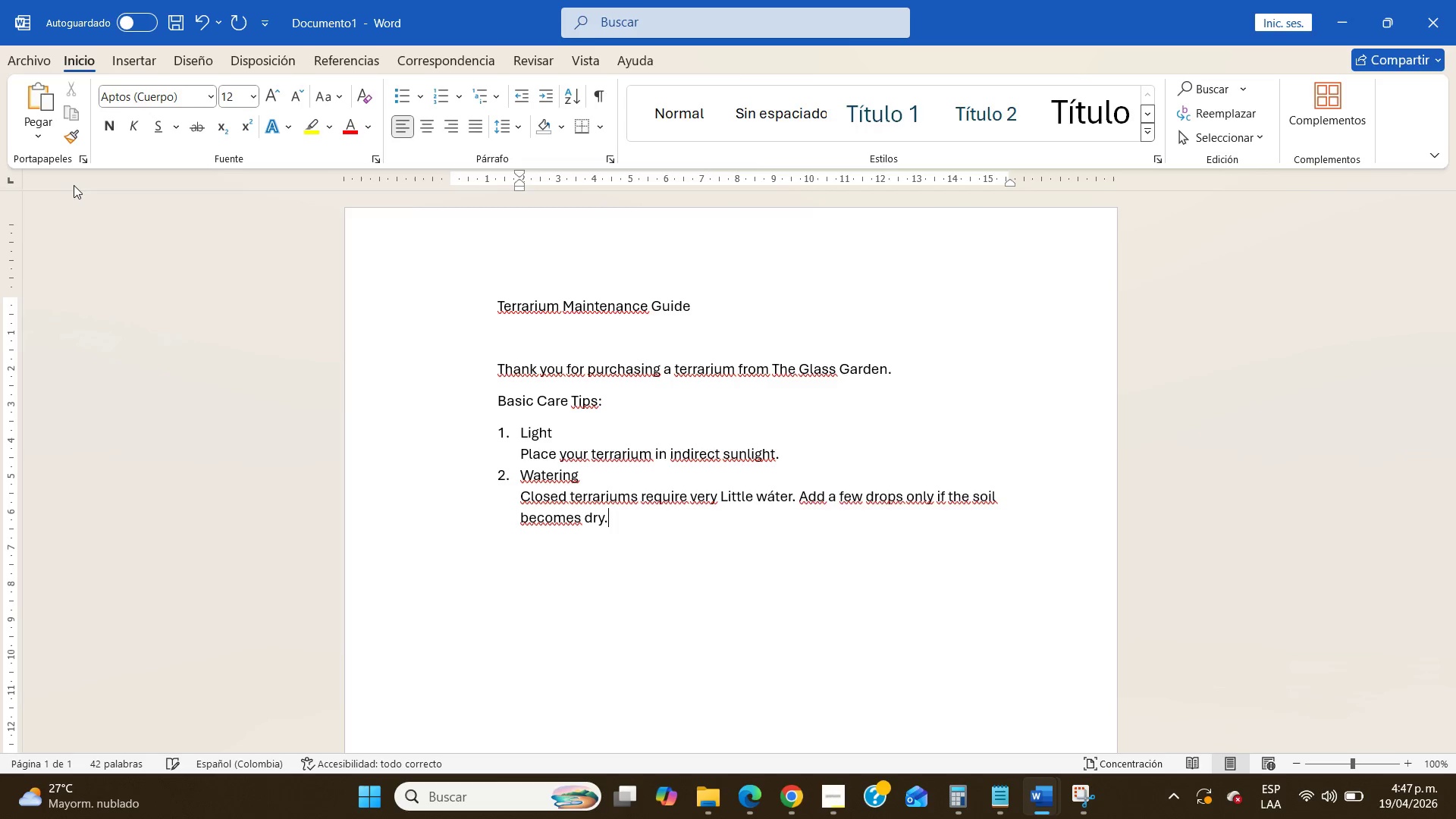 
key(Enter)
 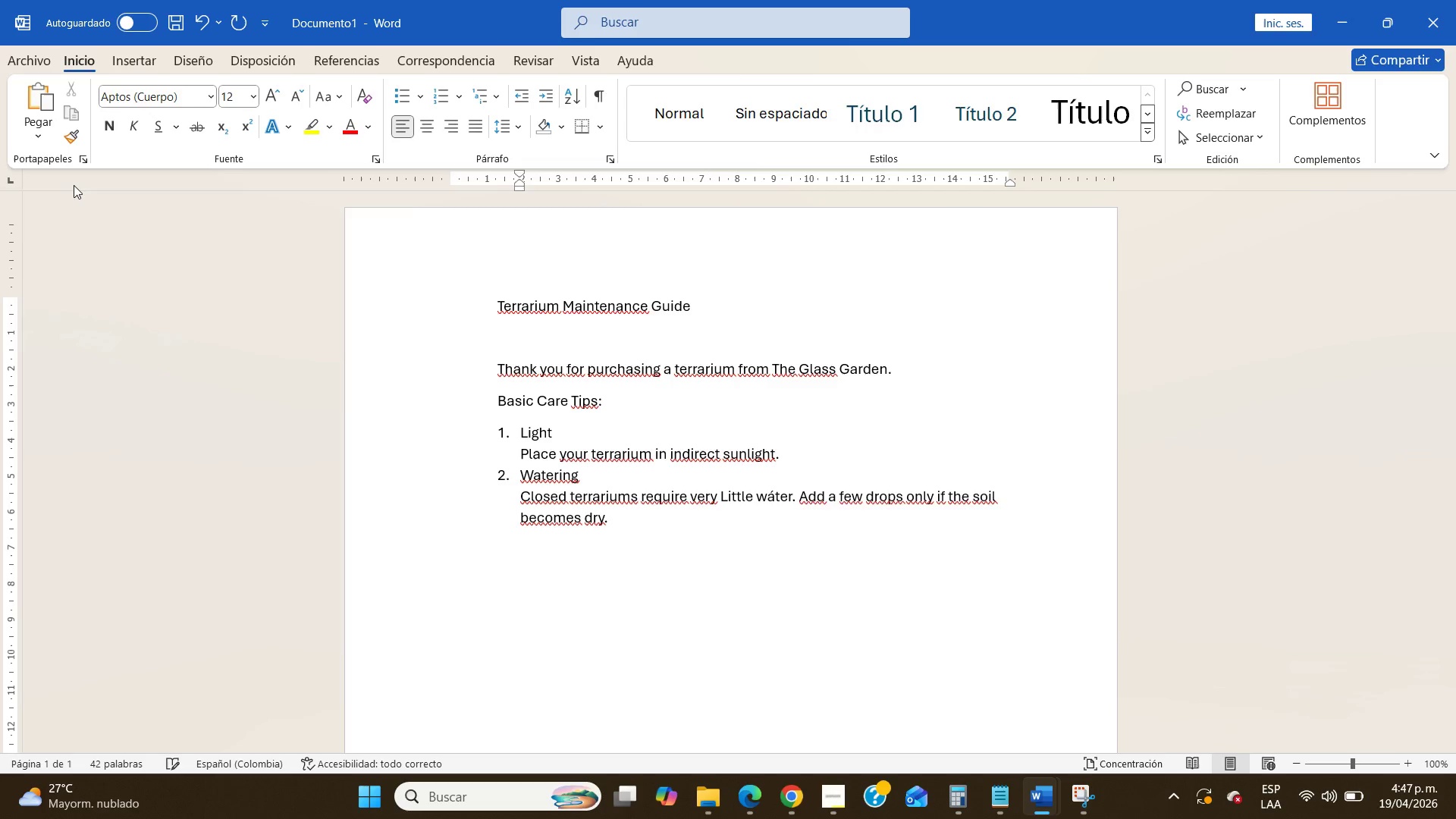 
key(Backspace)
type(3. Air cir)
key(Backspace)
key(Backspace)
key(Backspace)
type(Circulation)
 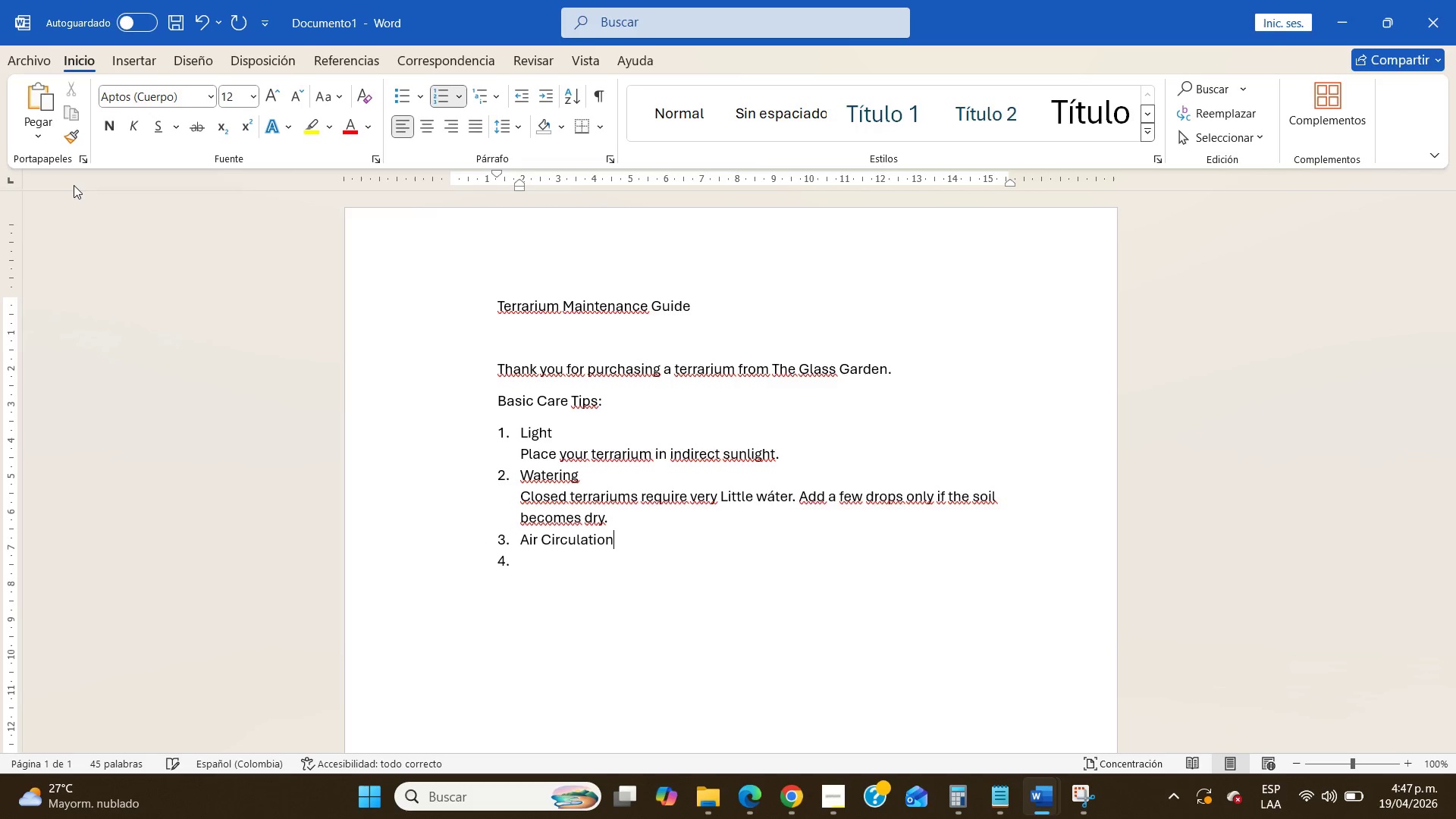 
key(Enter)
 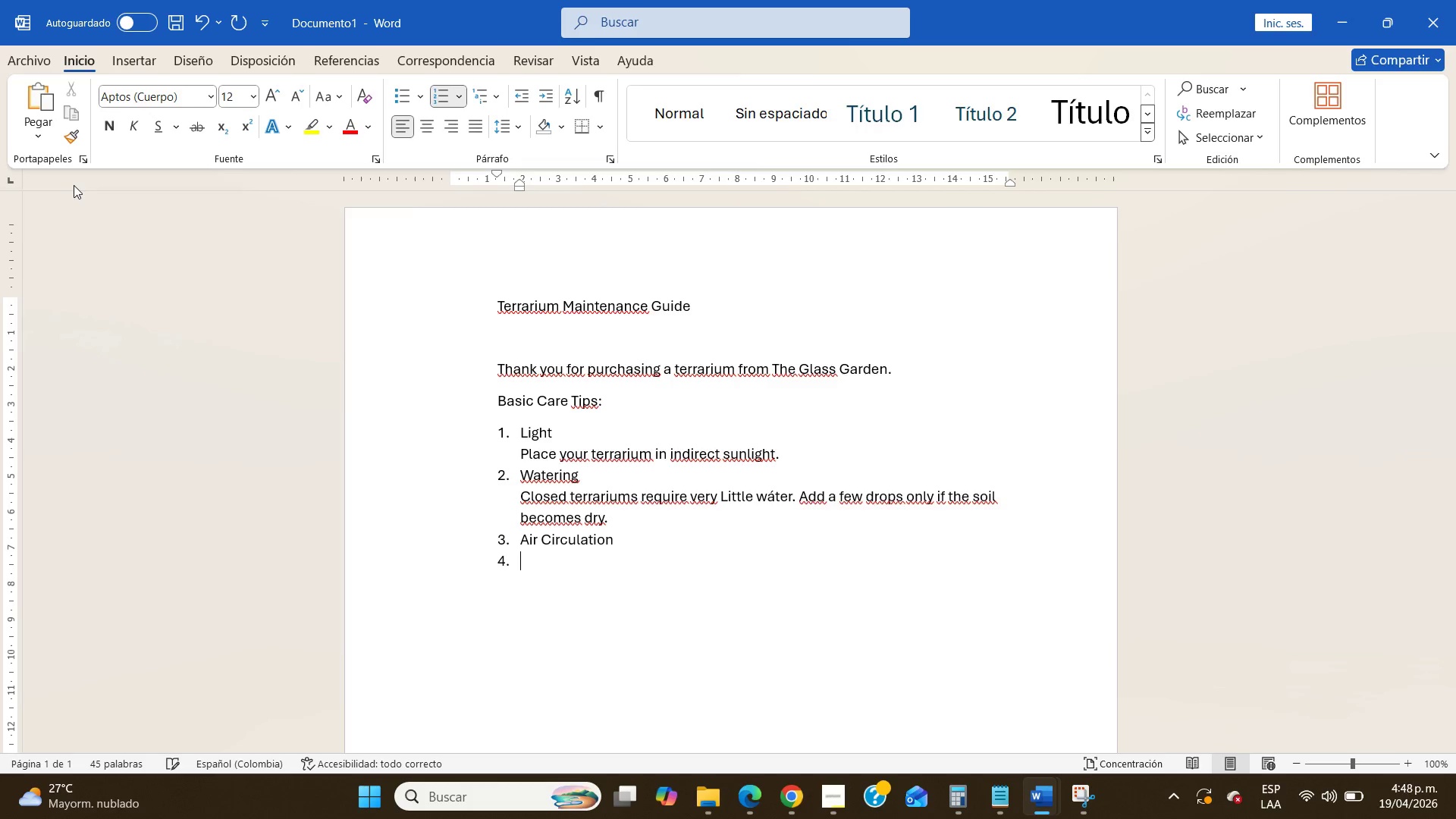 
key(Backspace)
type(Open the lid occasionally to allow fresh air.)
 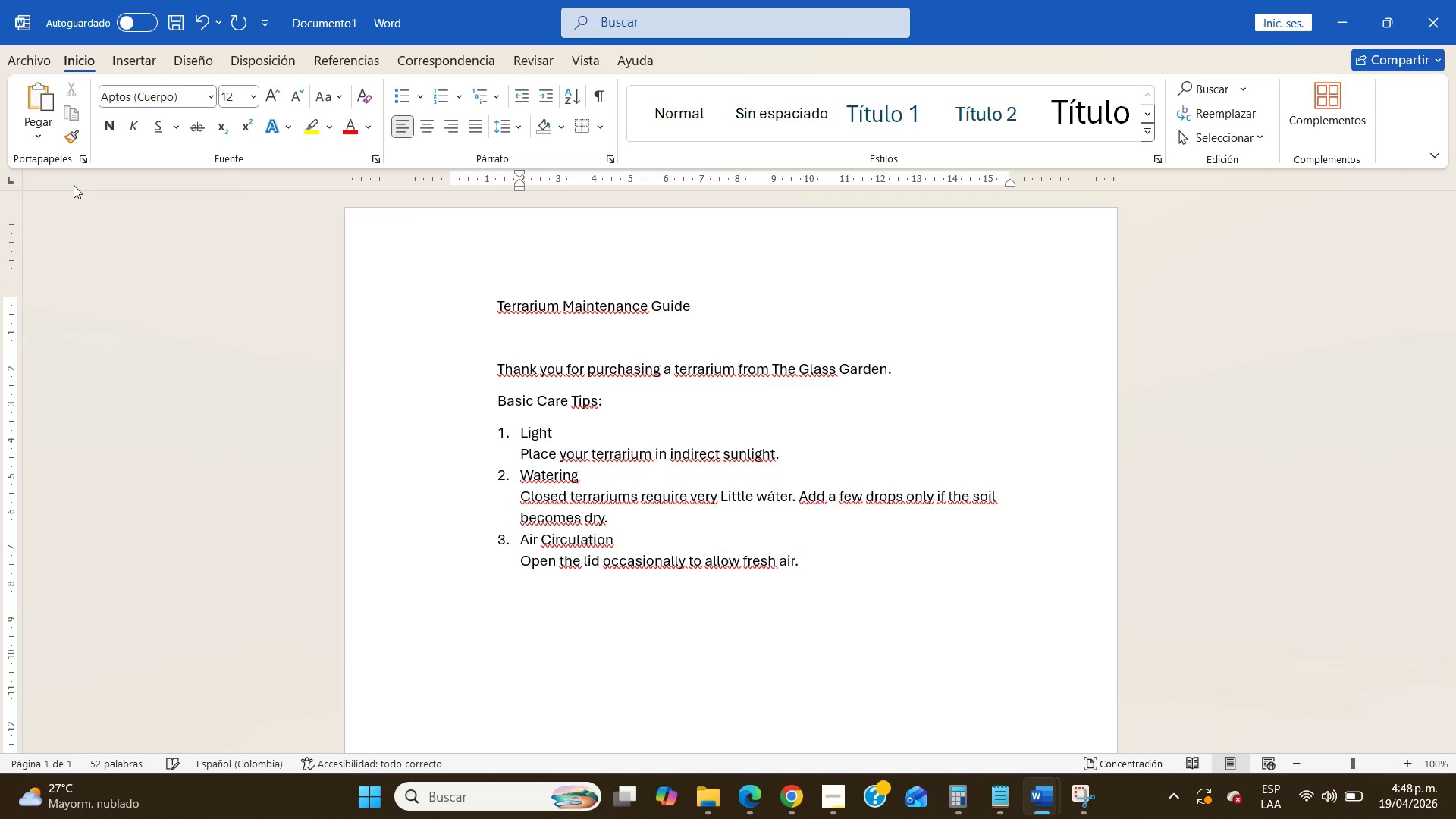 
key(Enter)
 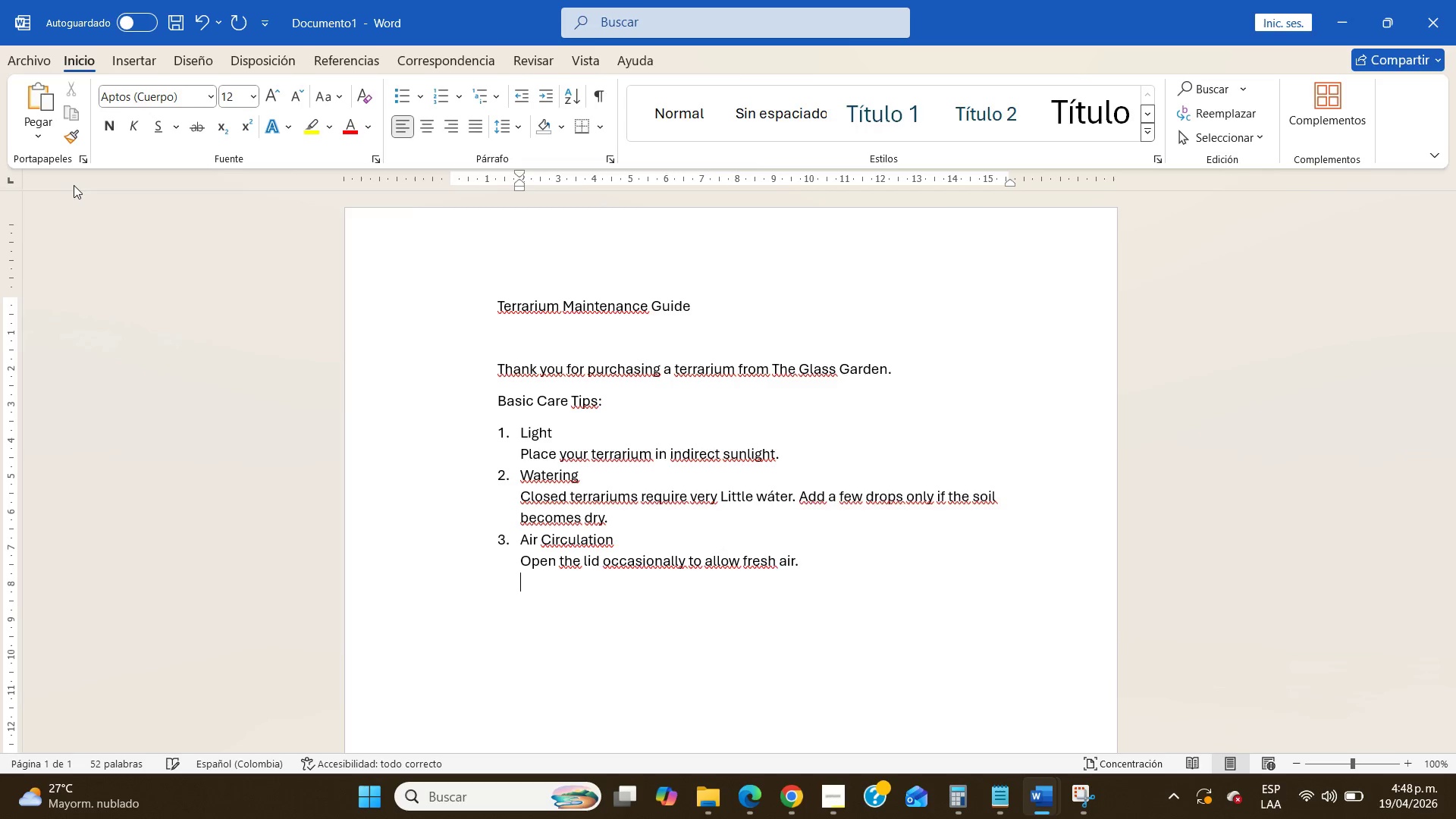 
key(Backspace)
type(4. Cleaning)
 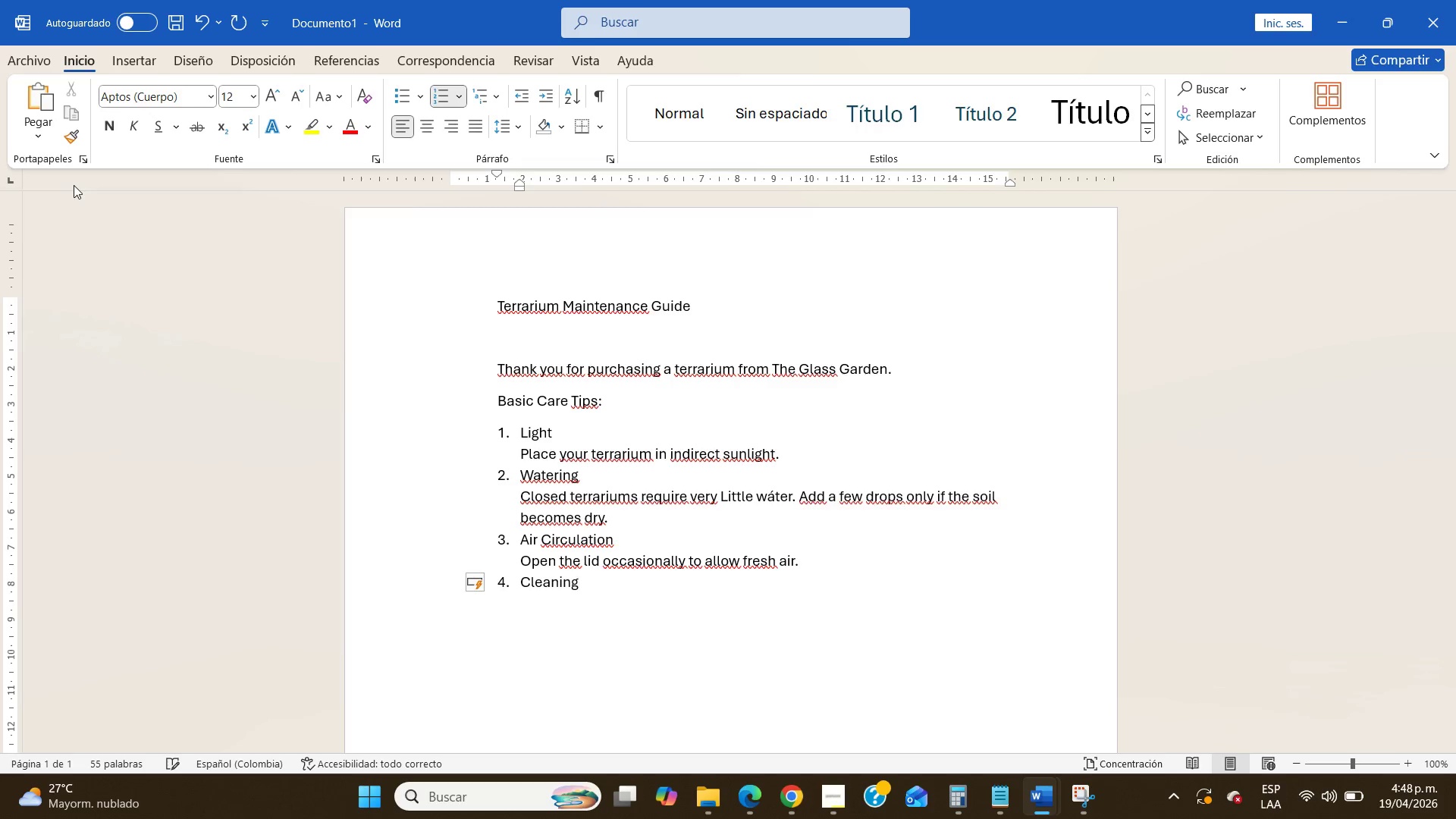 
key(Enter)
 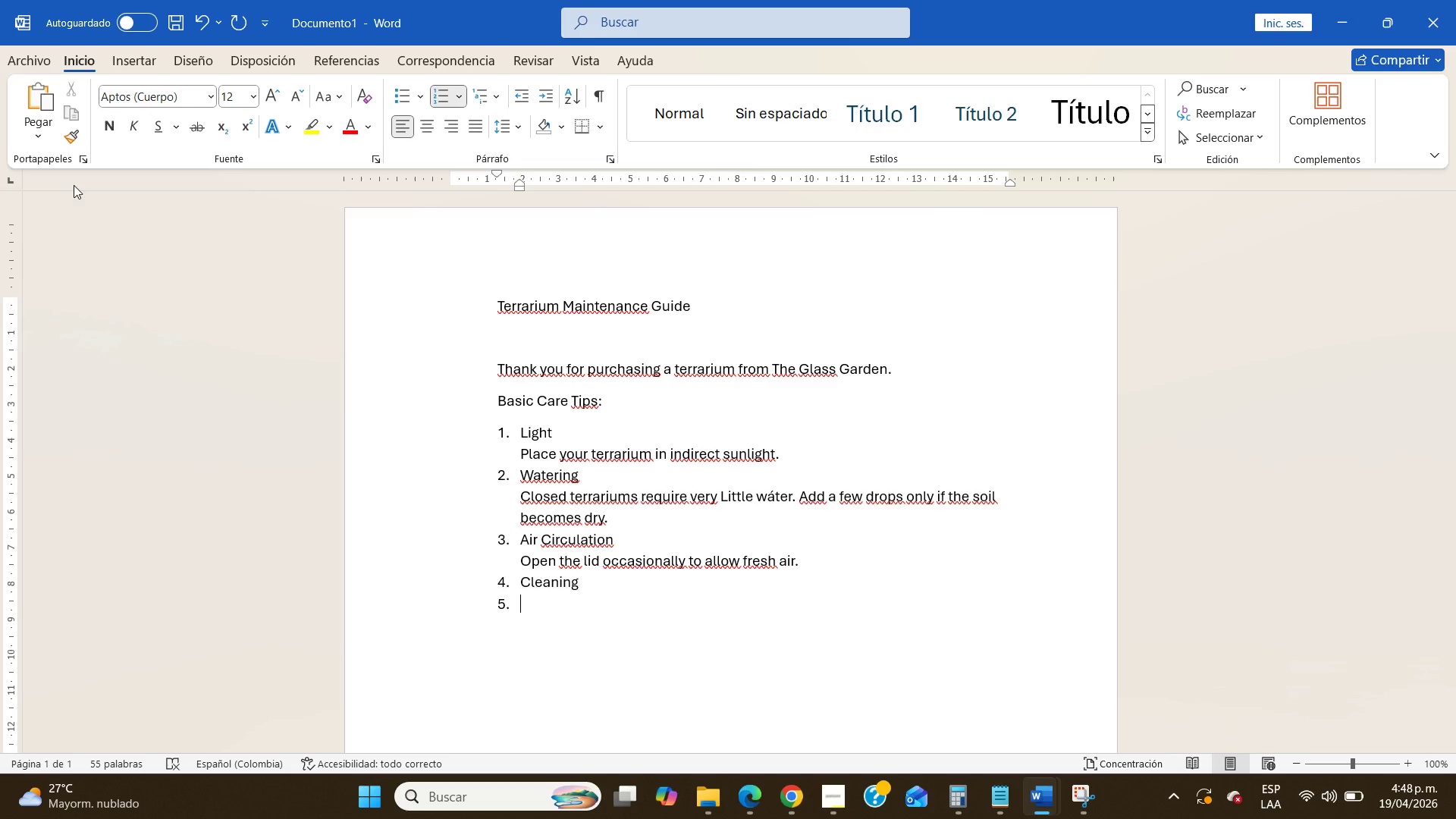 
type(])
key(Backspace)
key(Backspace)
type(Wipe the glass gently with a dry cloth to mainatin visibility.)
 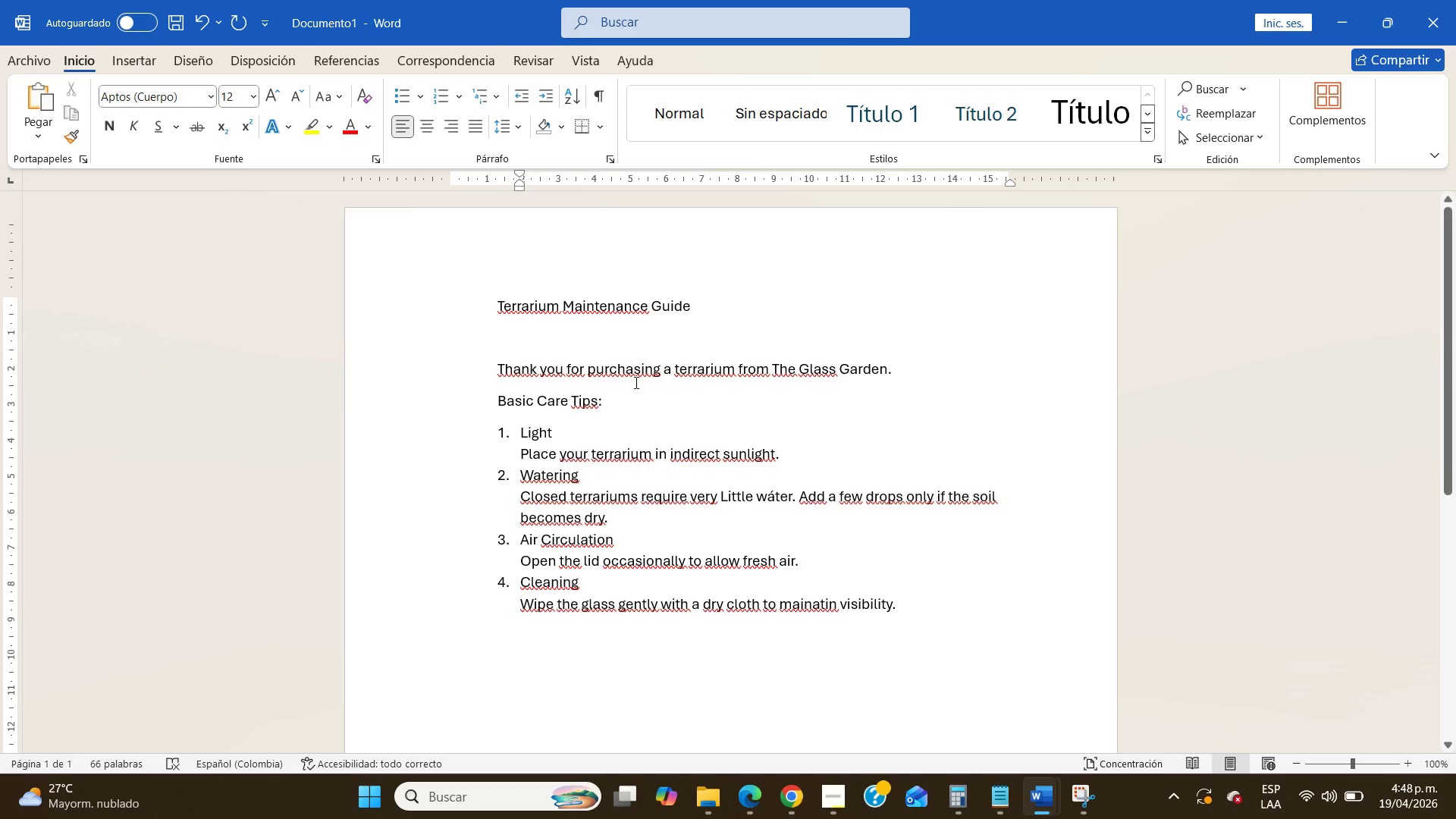 
wait(5.48)
 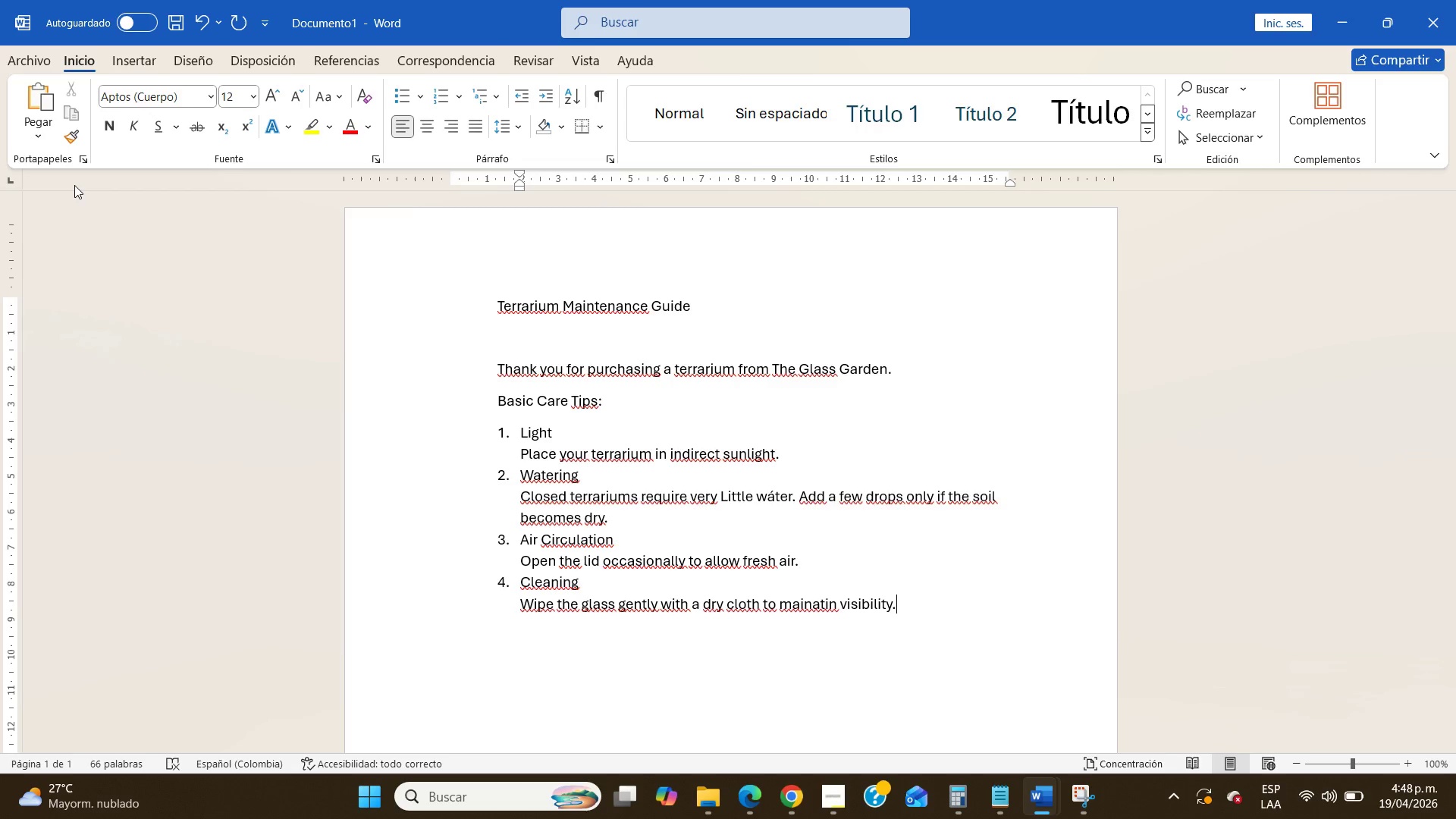 
left_click([817, 601])
 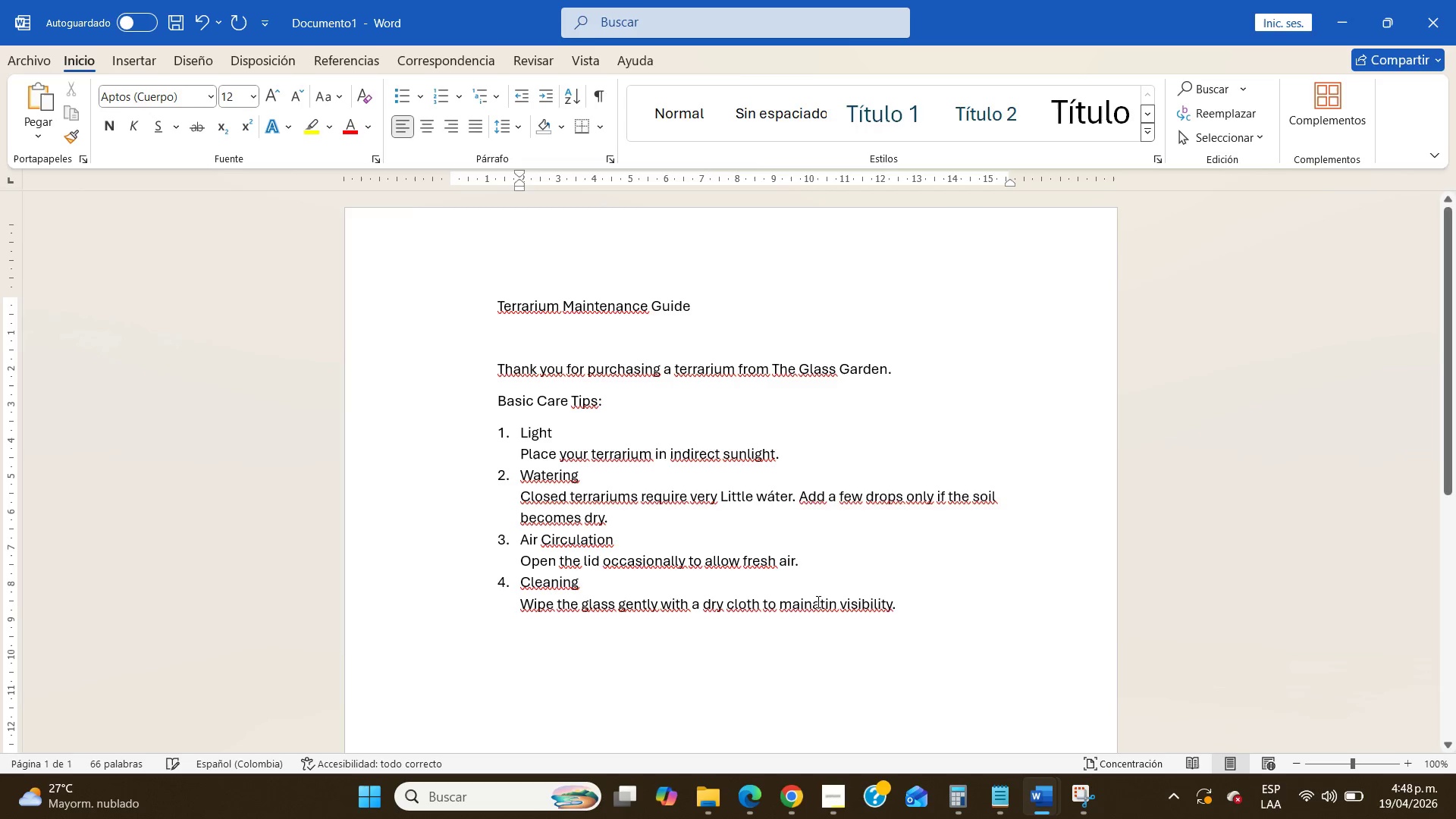 
key(Backspace)
 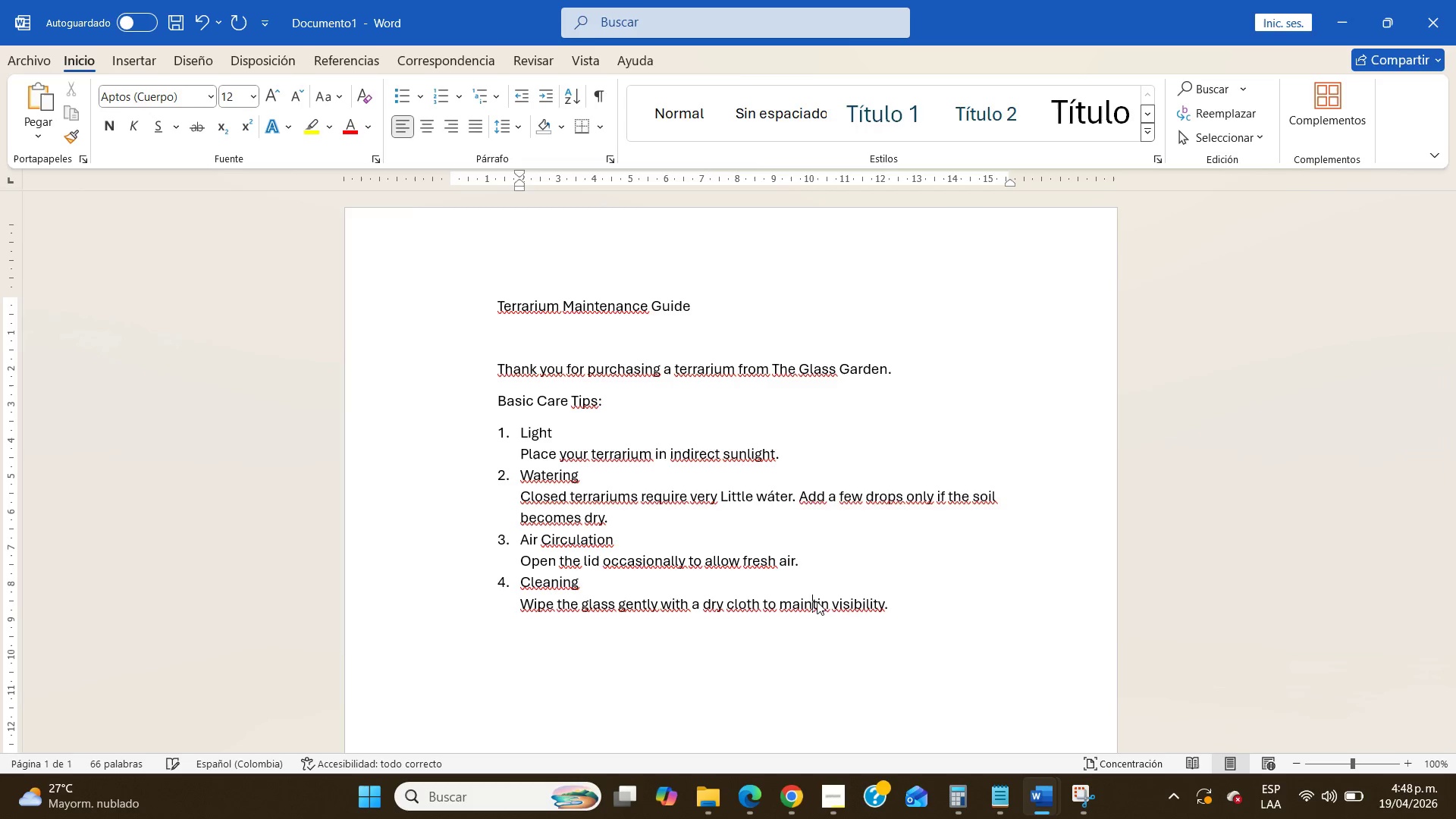 
key(ArrowRight)
 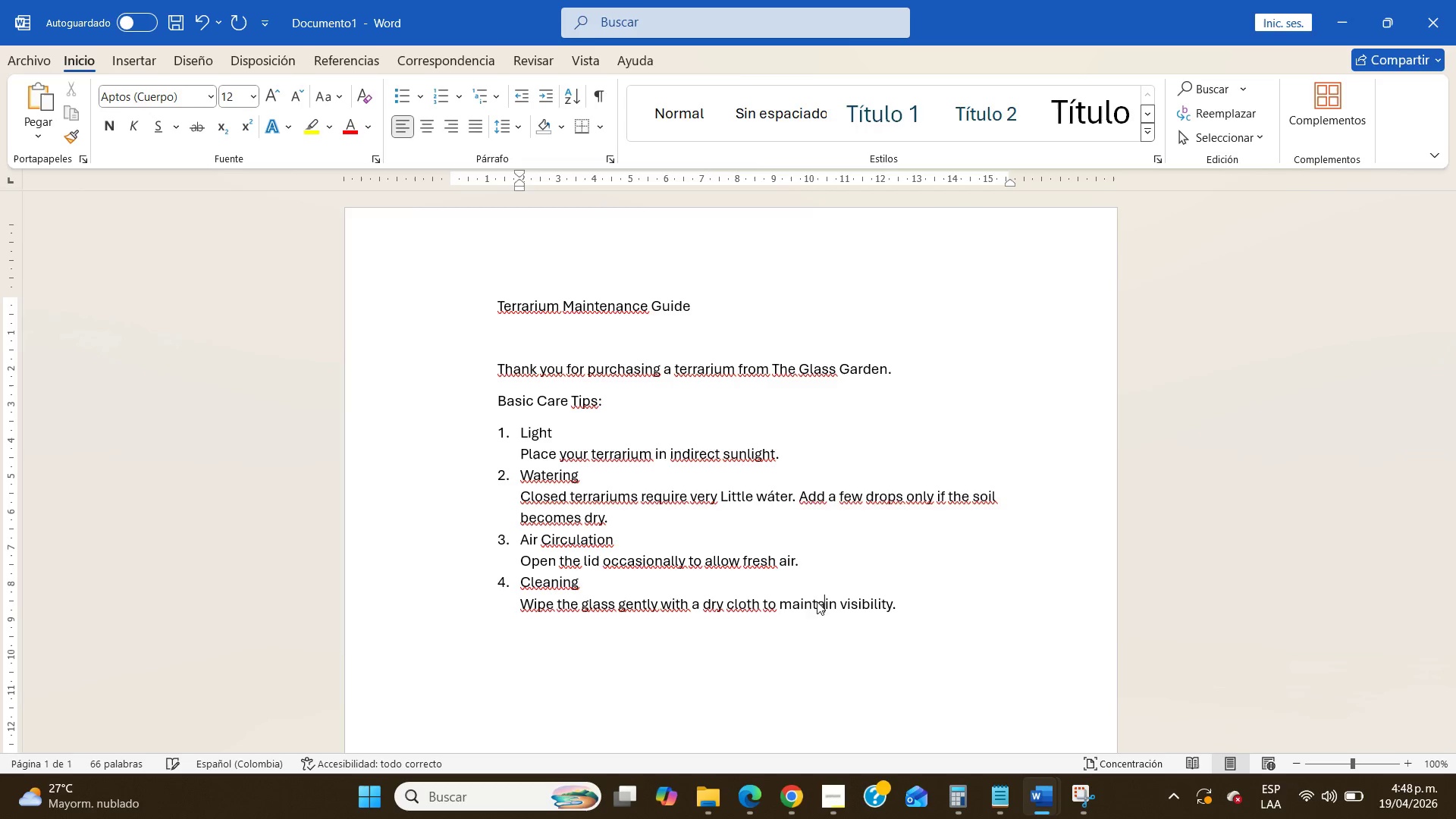 
key(A)
 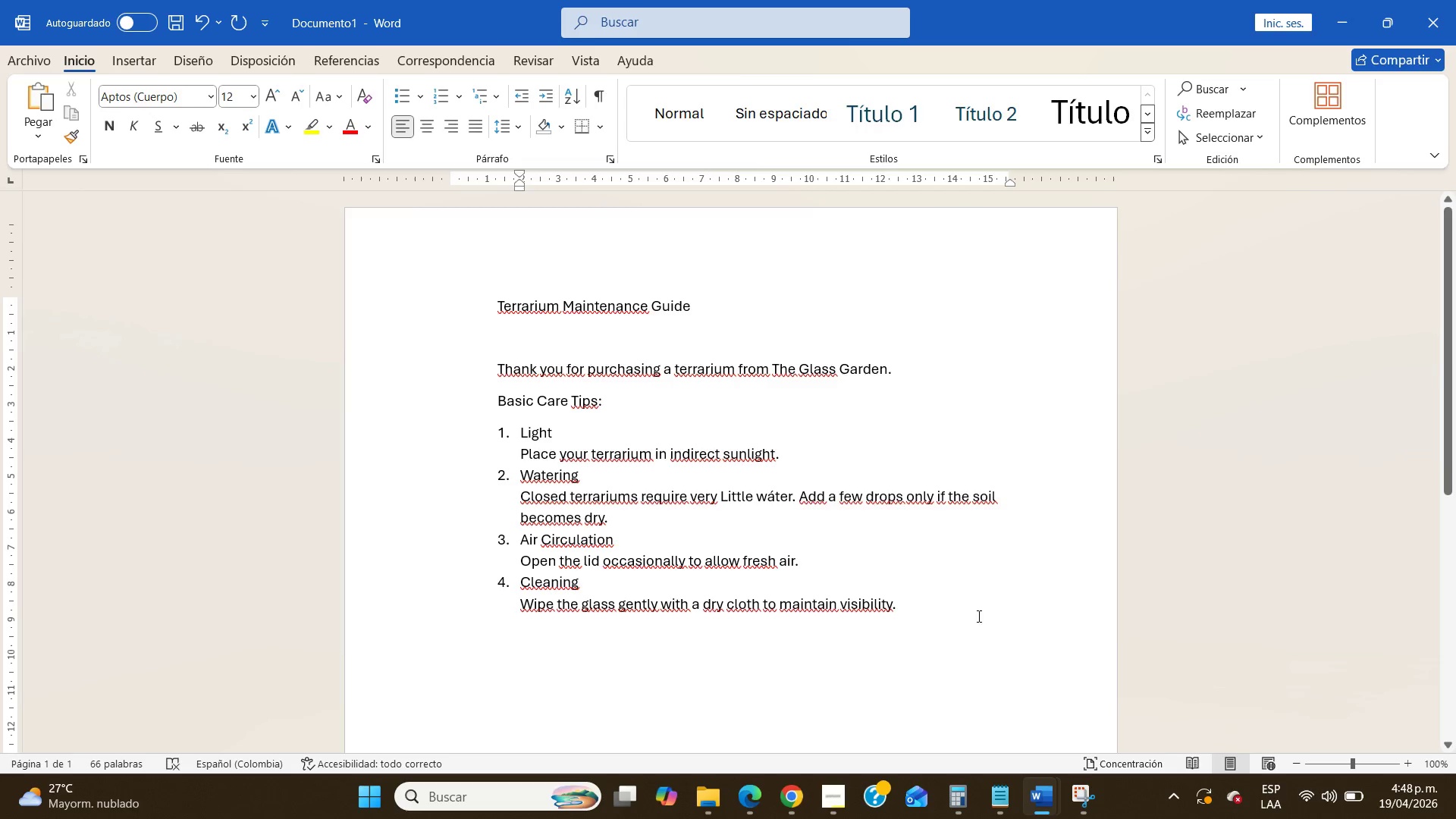 
left_click([946, 601])
 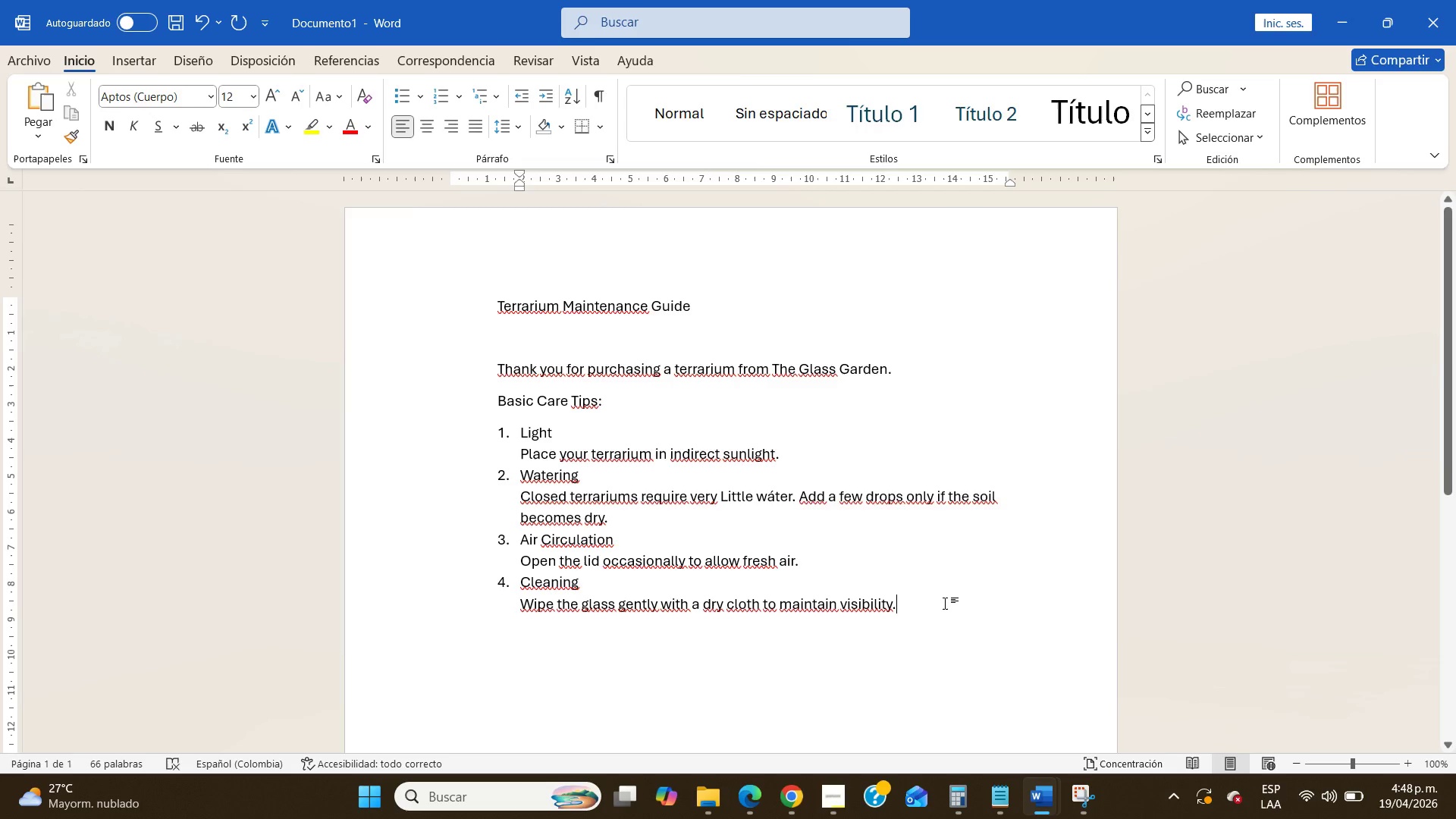 
key(NumpadEnter)
 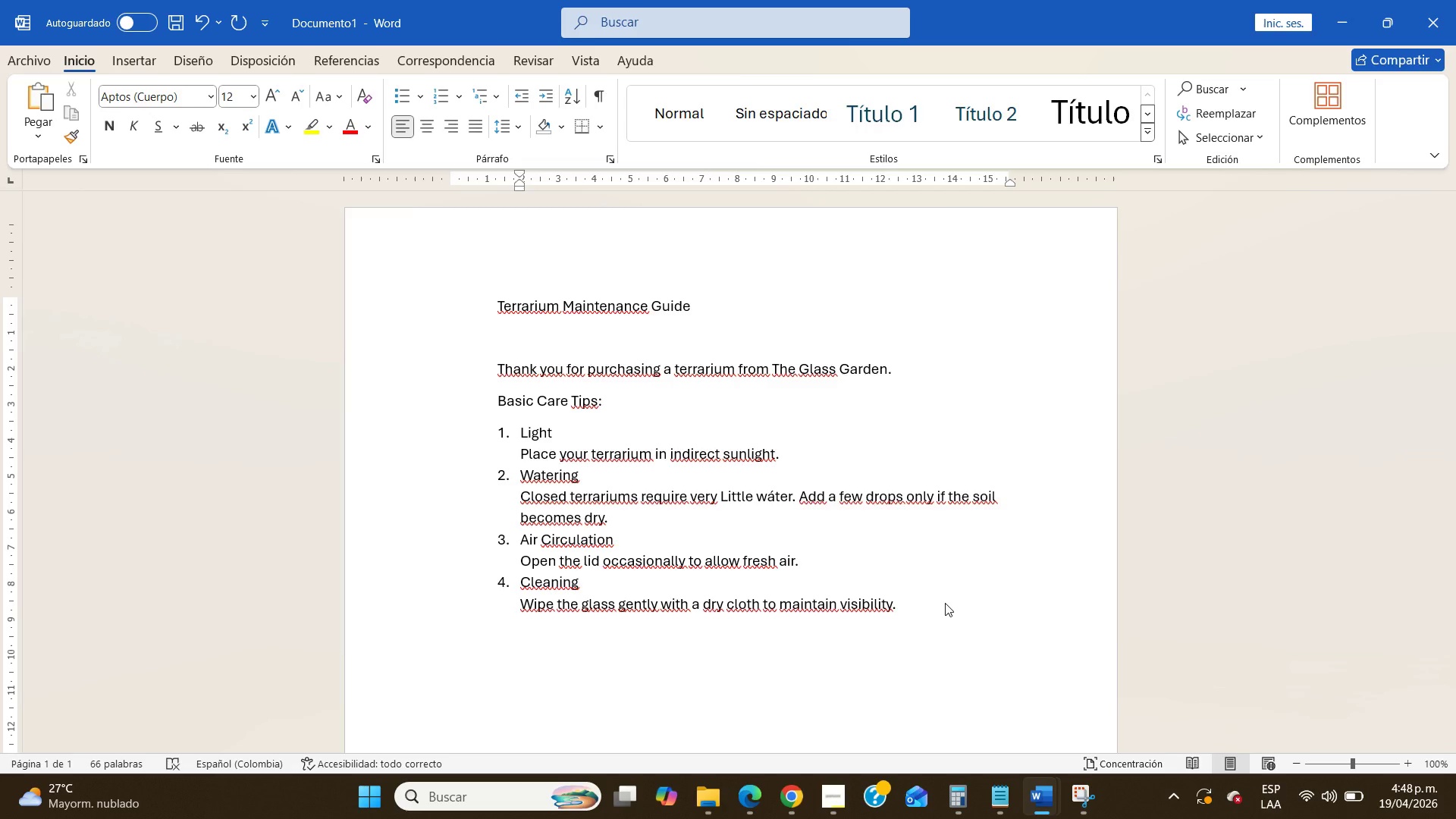 
key(Enter)
 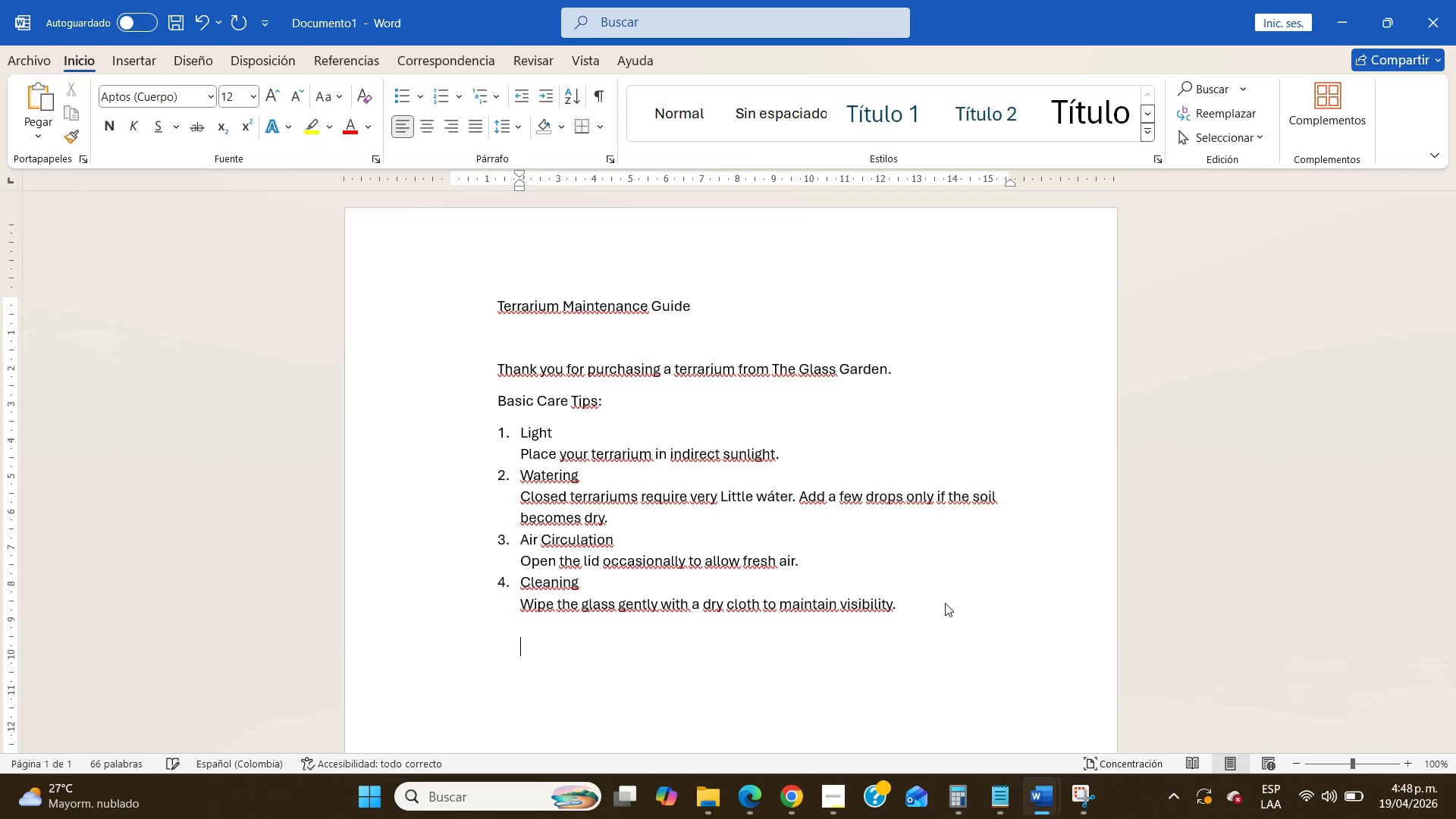 
key(Backspace)
key(Backspace)
key(NumpadEnter)
type(Flo)
key(Backspace)
key(Backspace)
type(l)
key(Backspace)
type(ollowing these simple steps will help your terrarium stay healthy and beautiful.)
 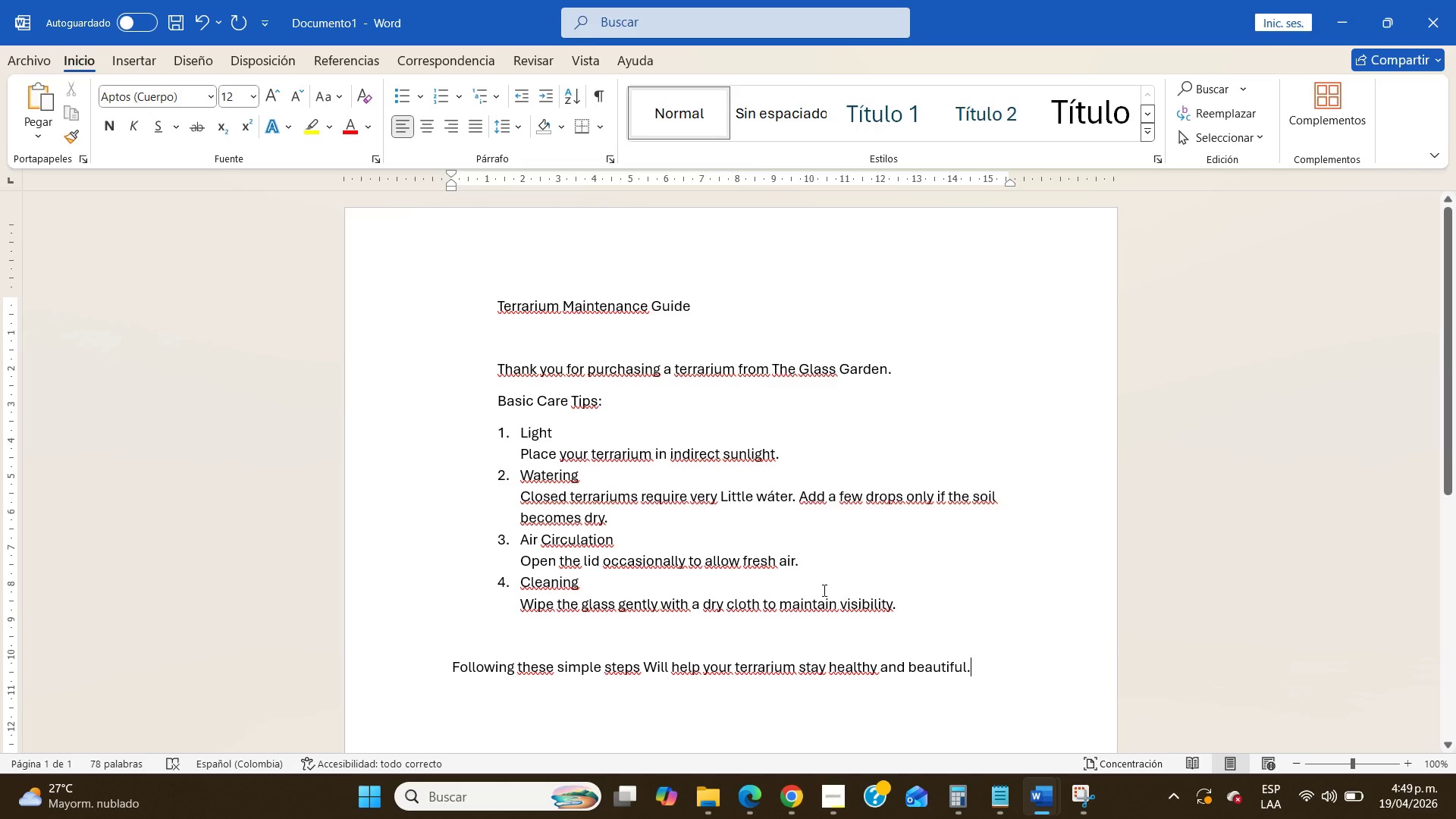 
wait(6.26)
 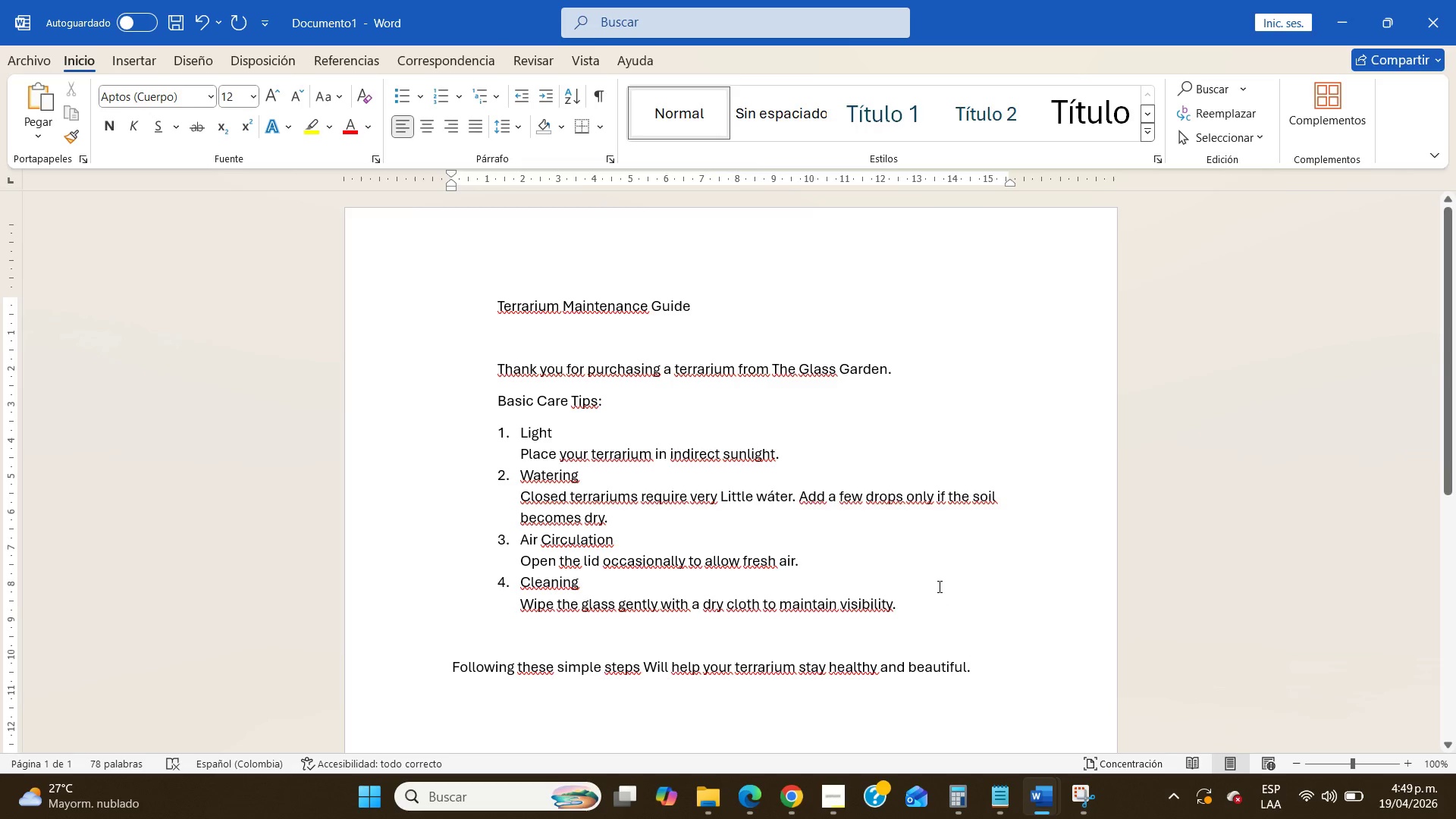 
left_click([800, 448])
 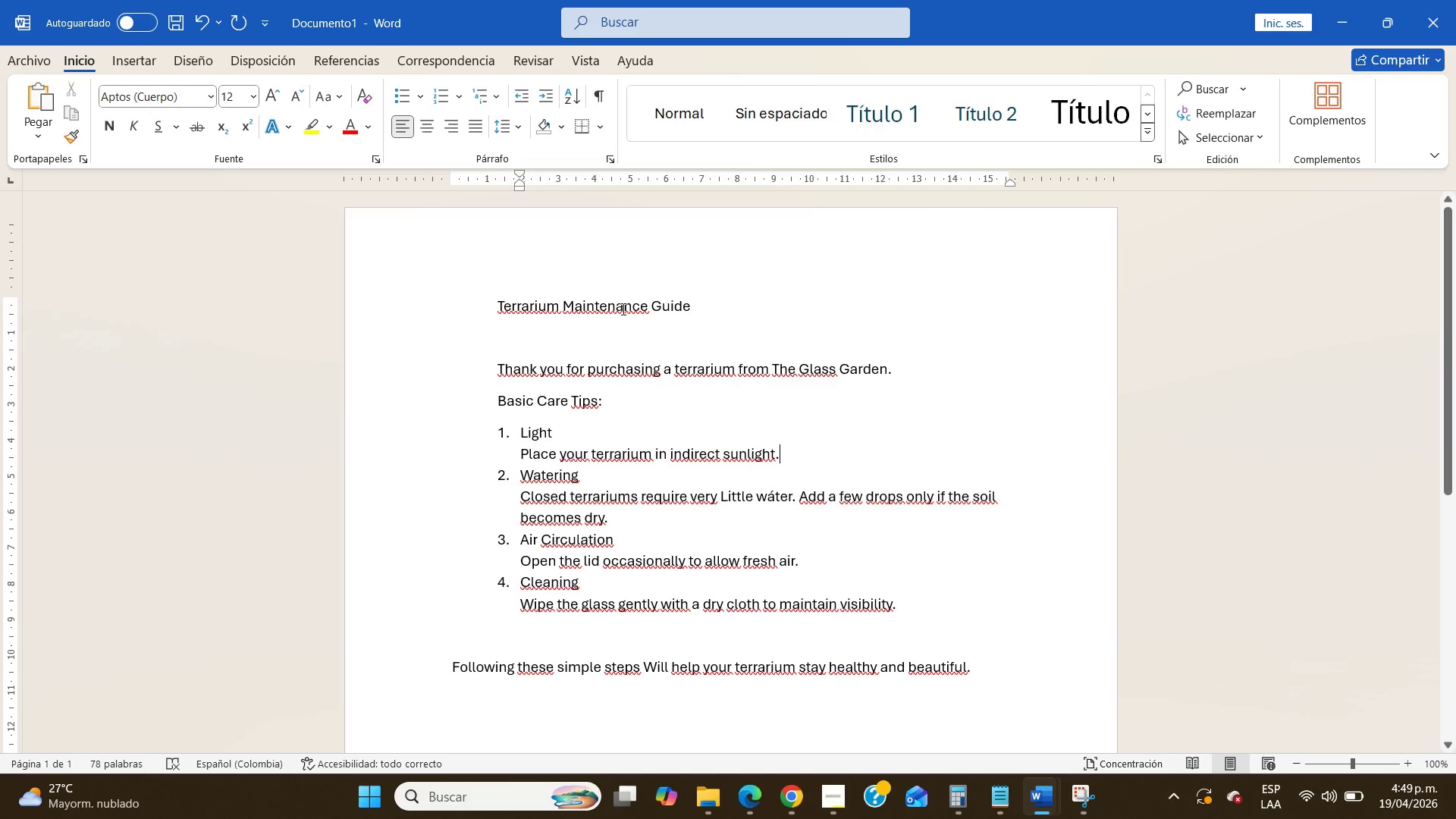 
double_click([622, 309])
 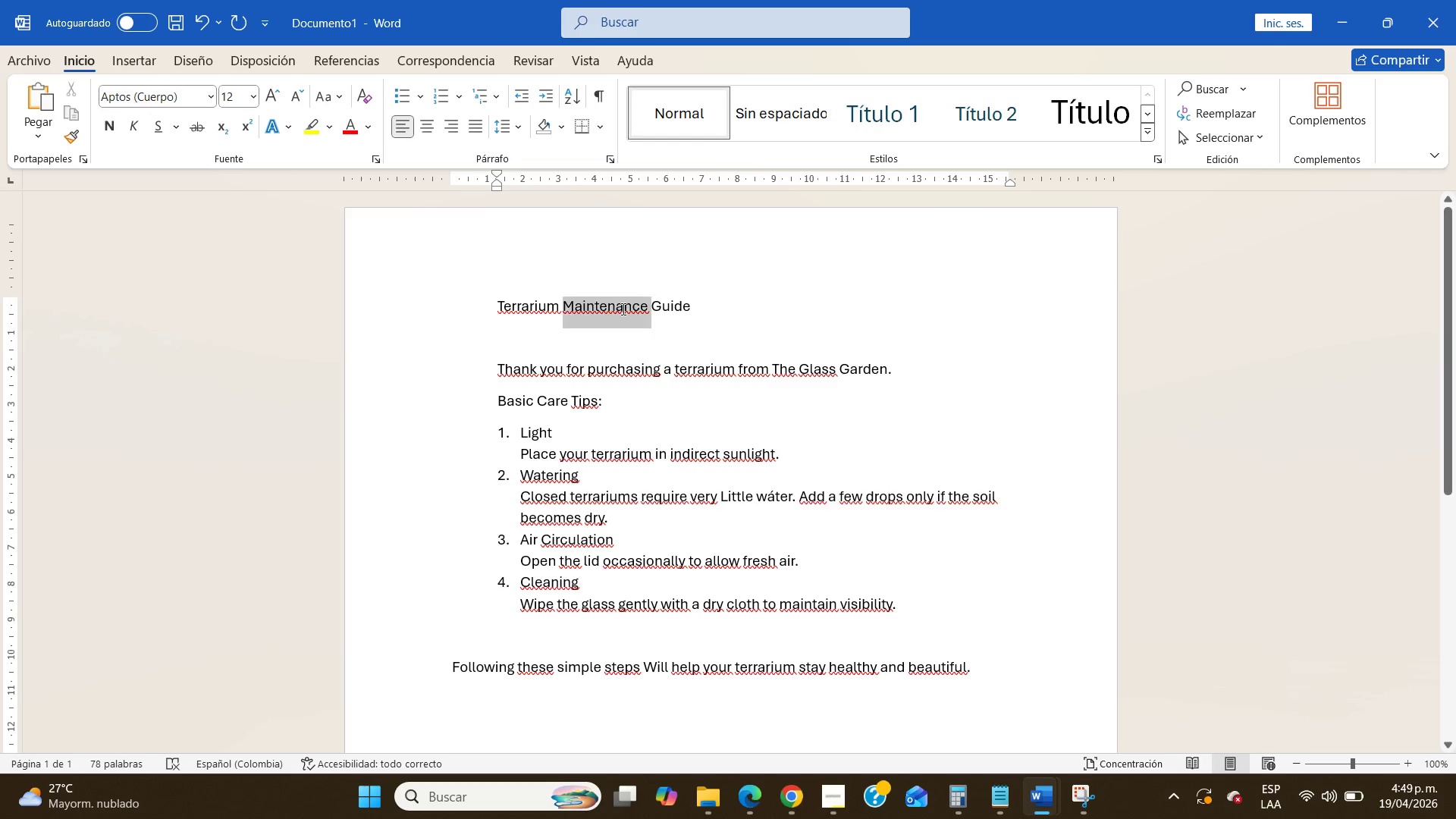 
triple_click([622, 309])
 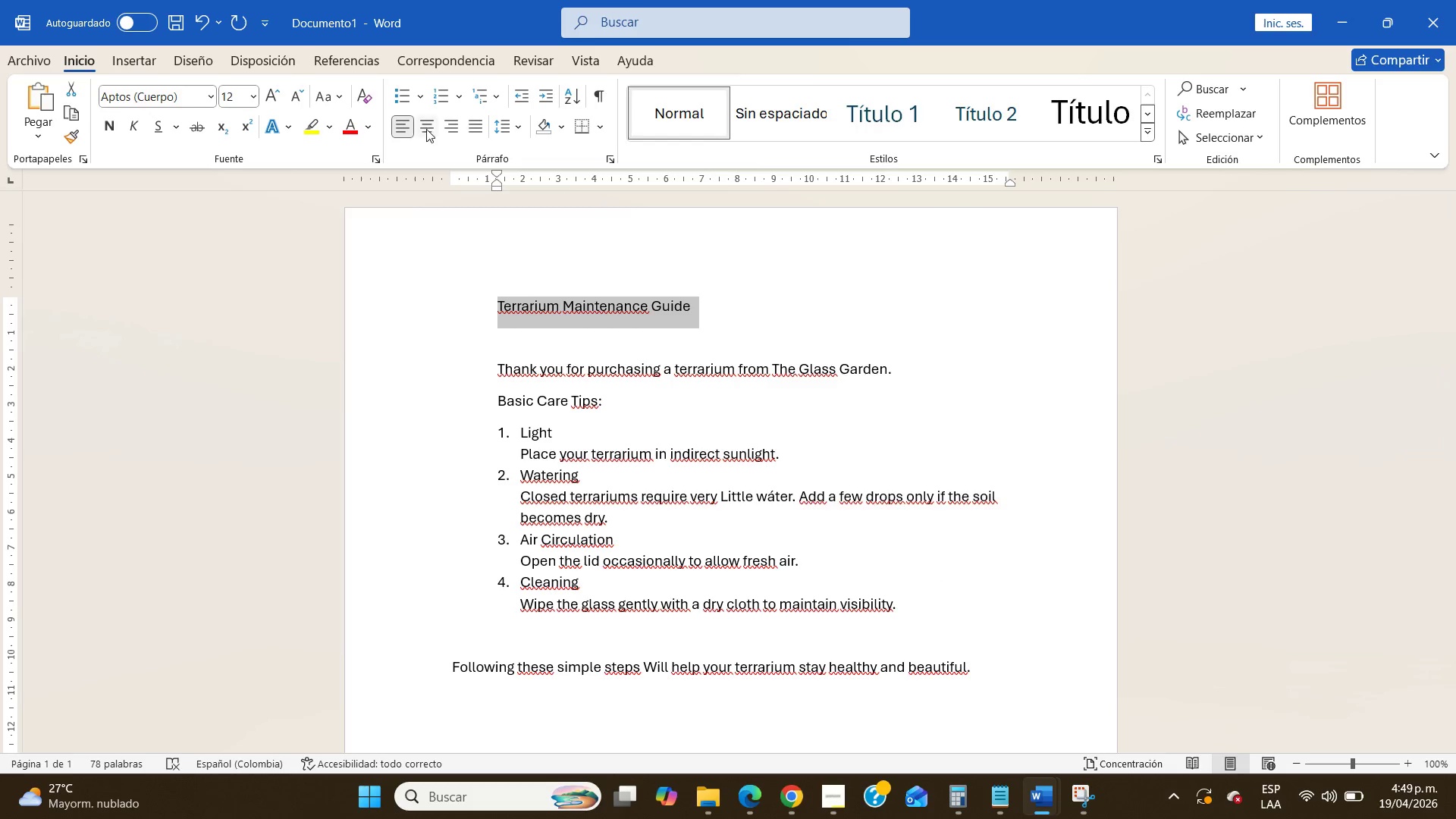 
left_click([428, 124])
 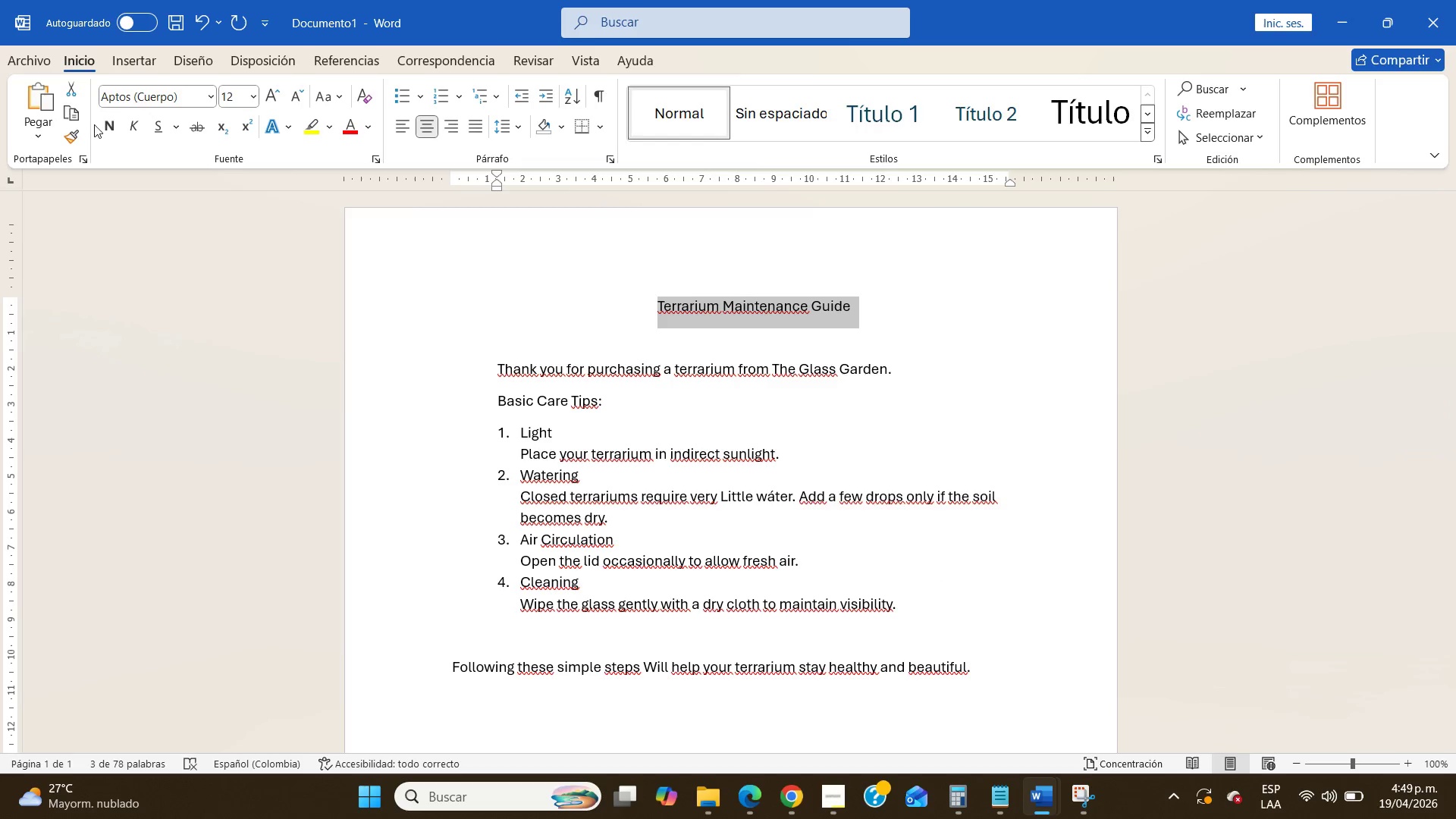 
left_click([105, 124])
 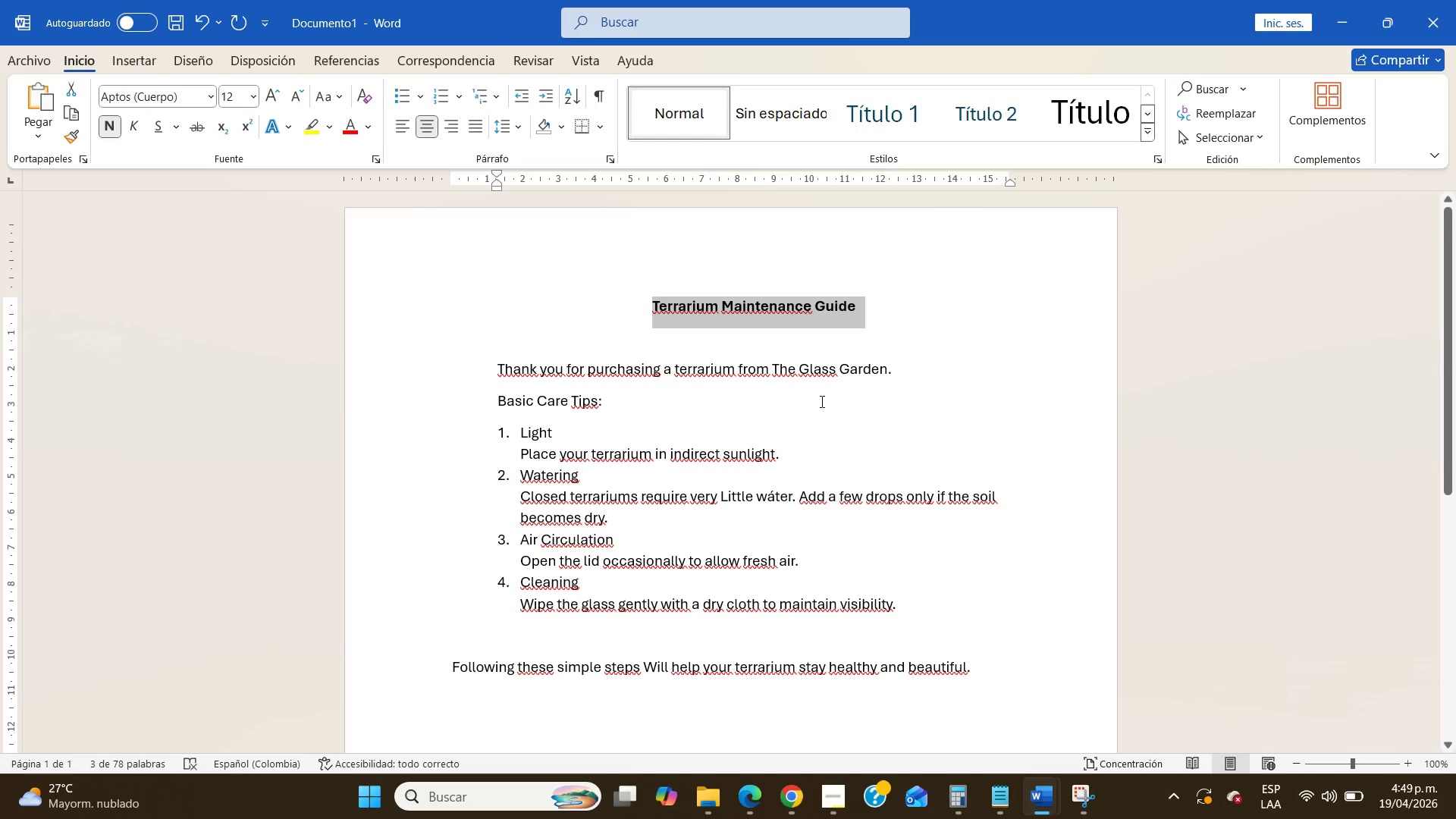 
left_click([821, 401])
 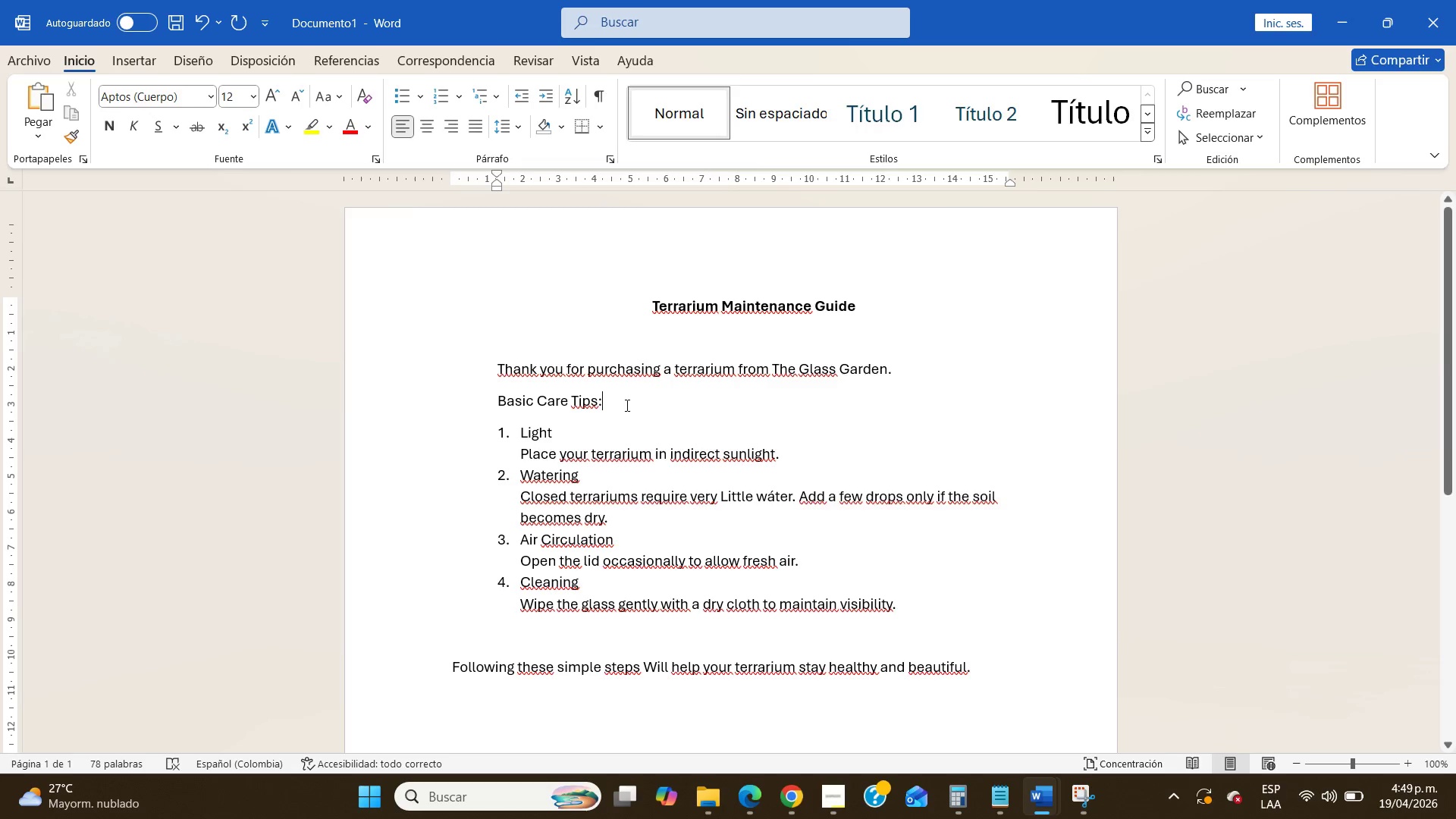 
left_click([498, 395])
 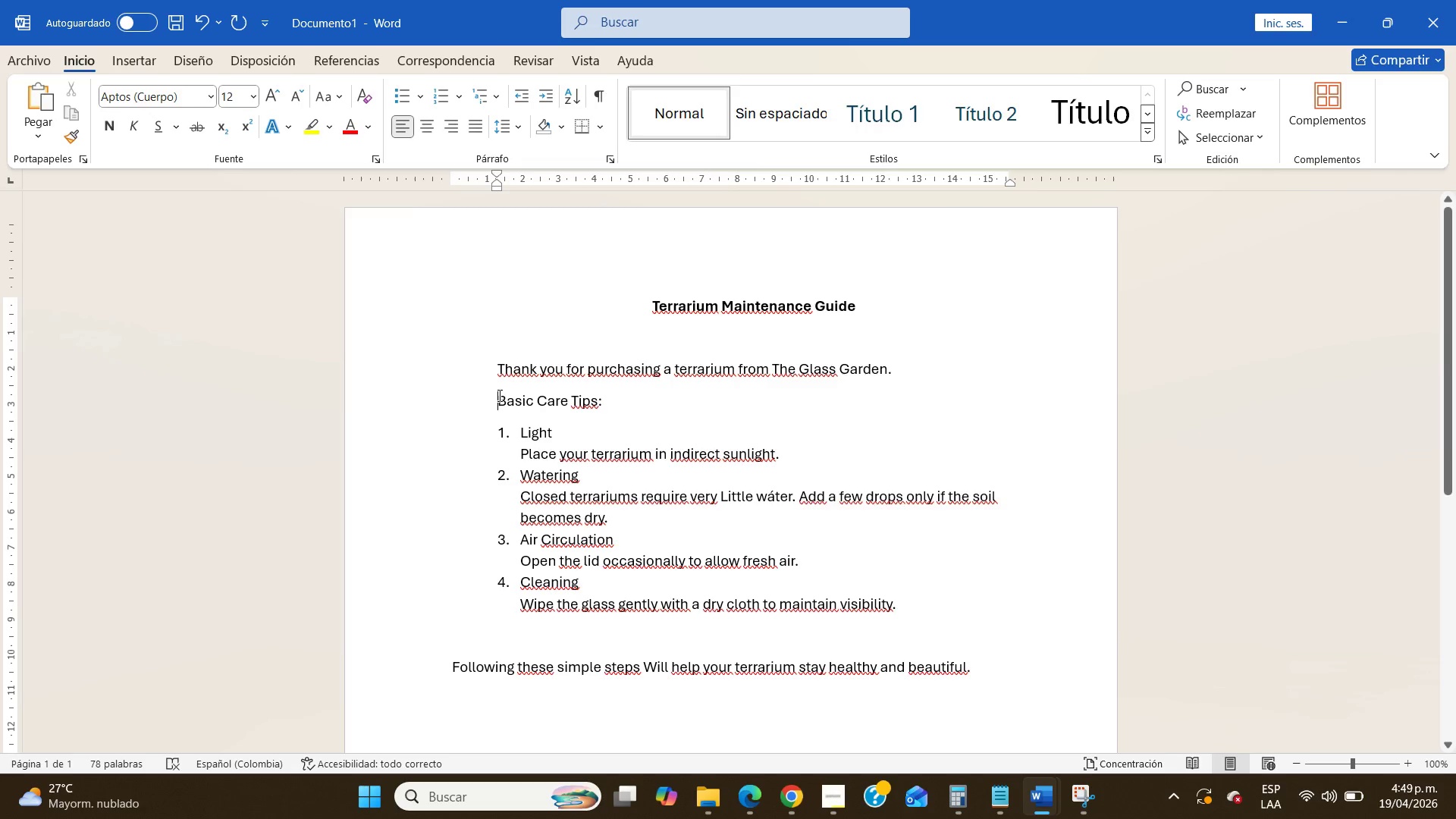 
key(NumpadEnter)
 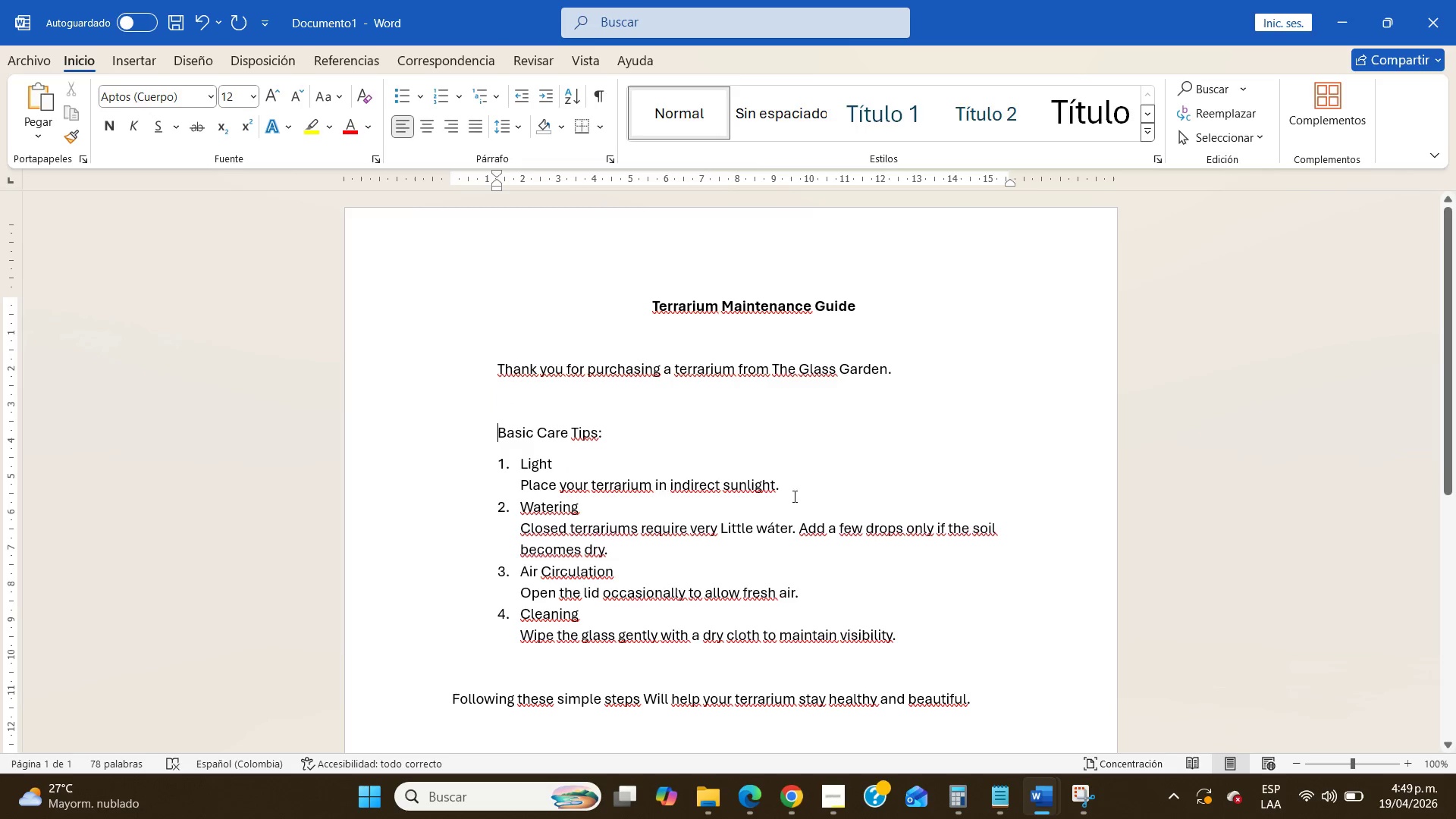 
left_click([789, 480])
 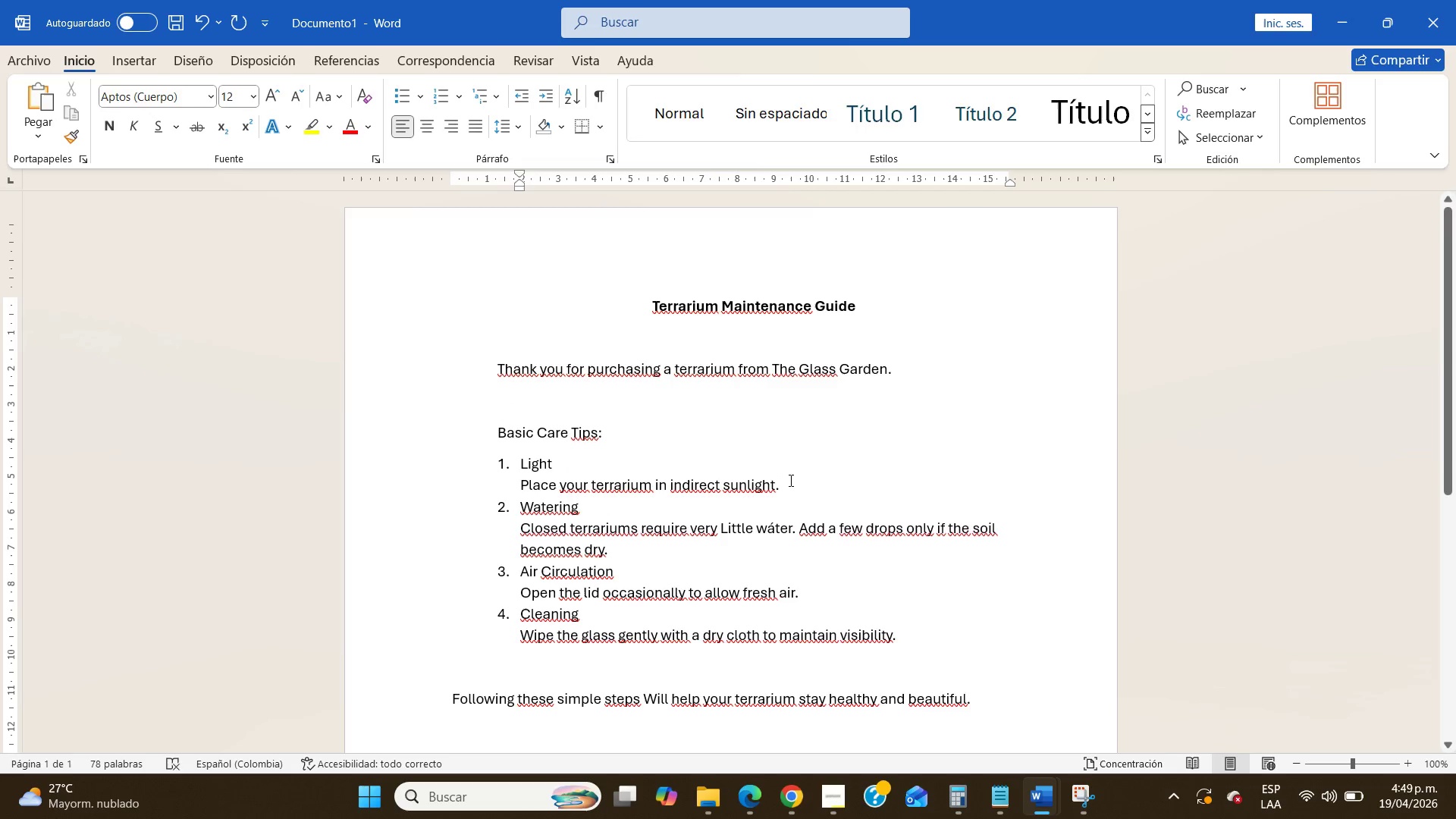 
key(Enter)
 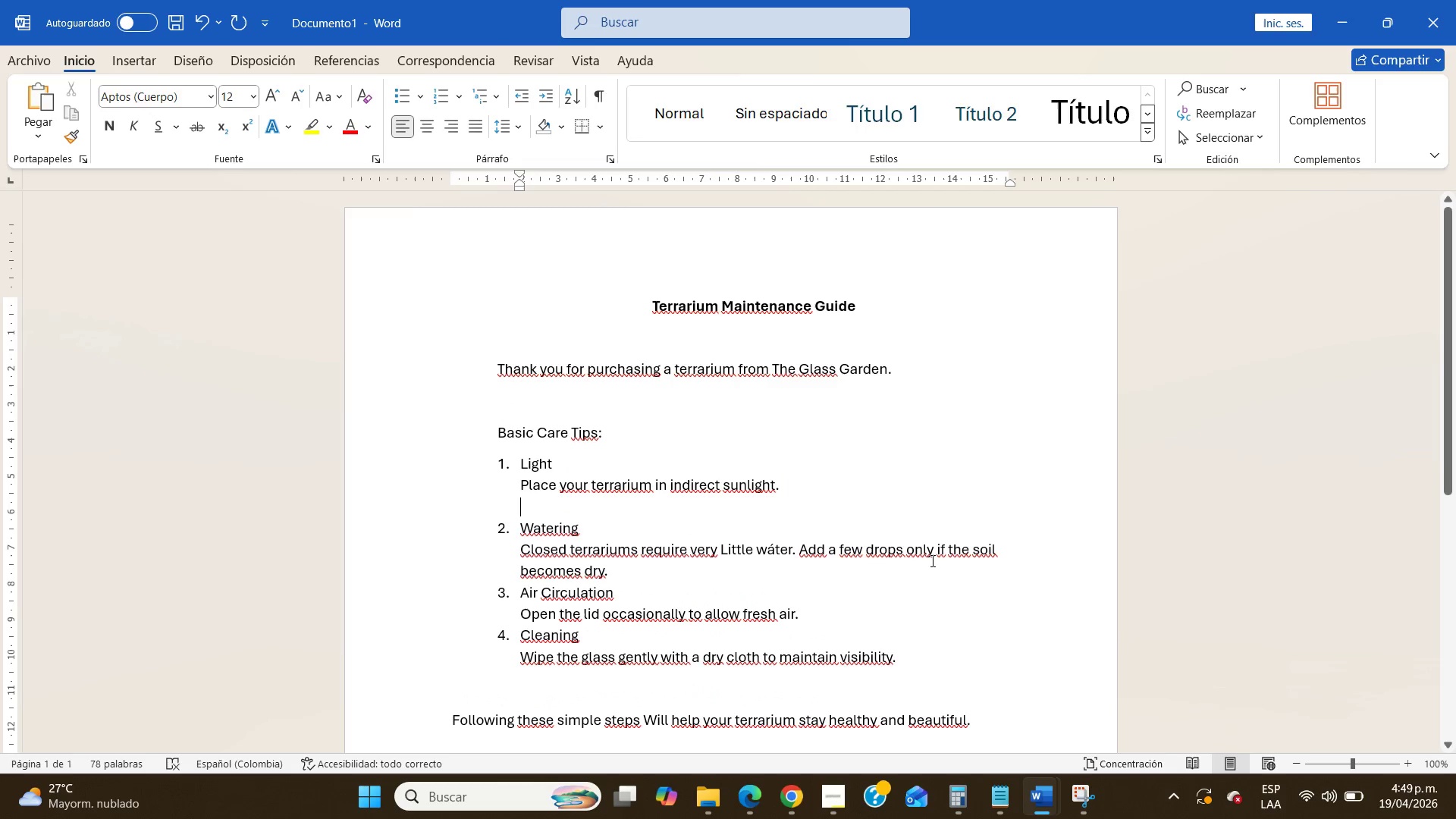 
left_click([786, 575])
 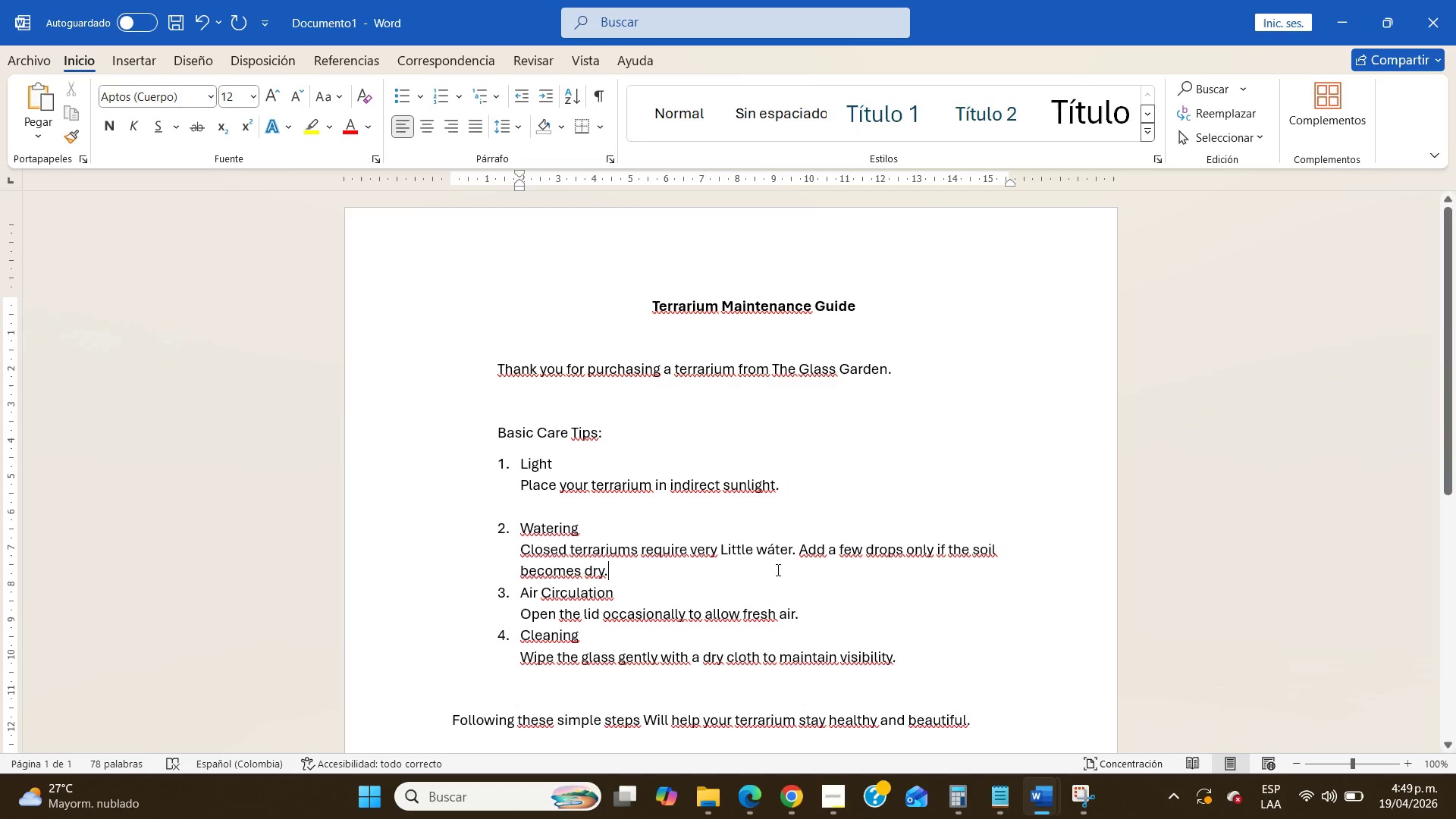 
key(Enter)
 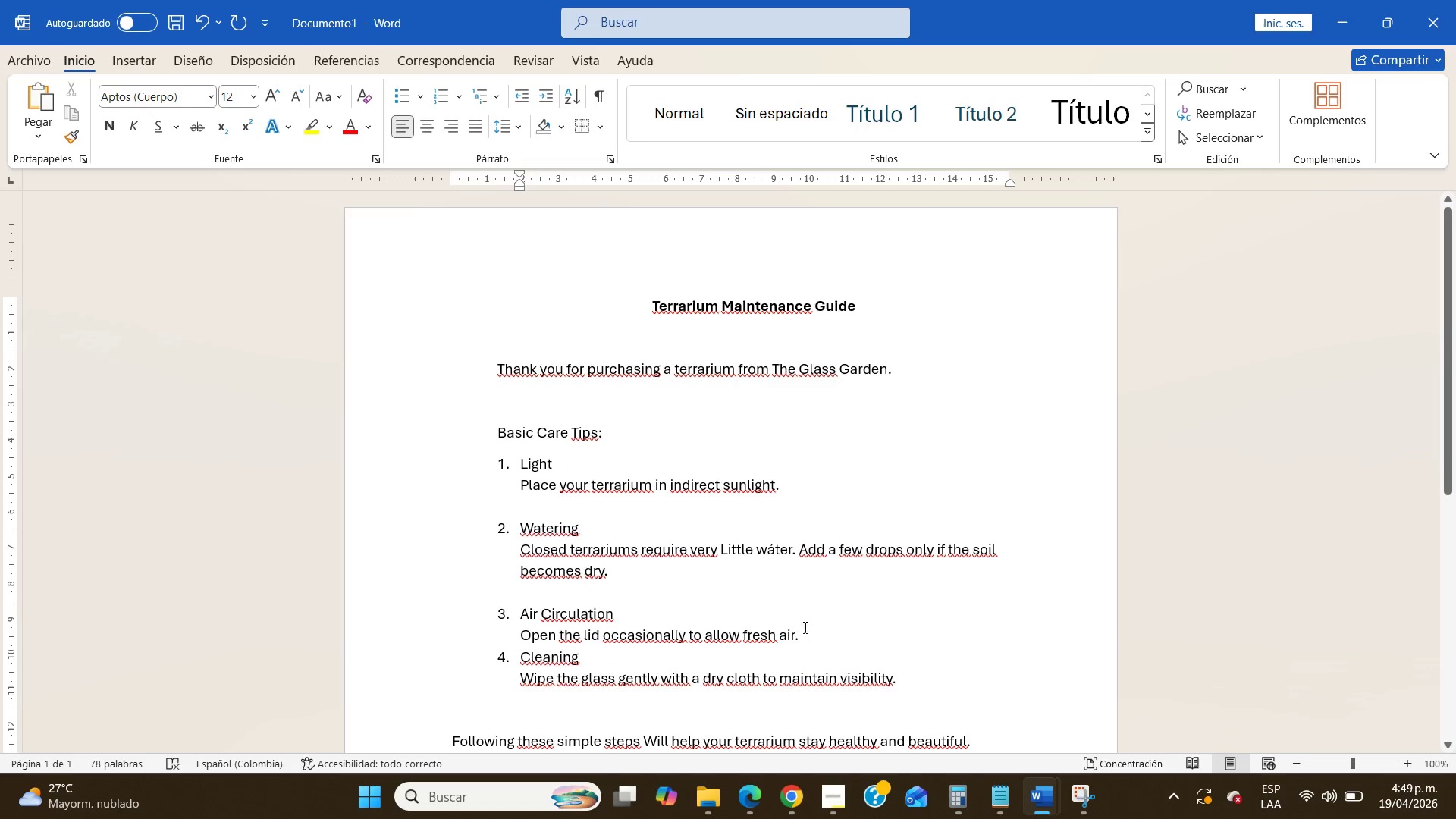 
left_click([808, 631])
 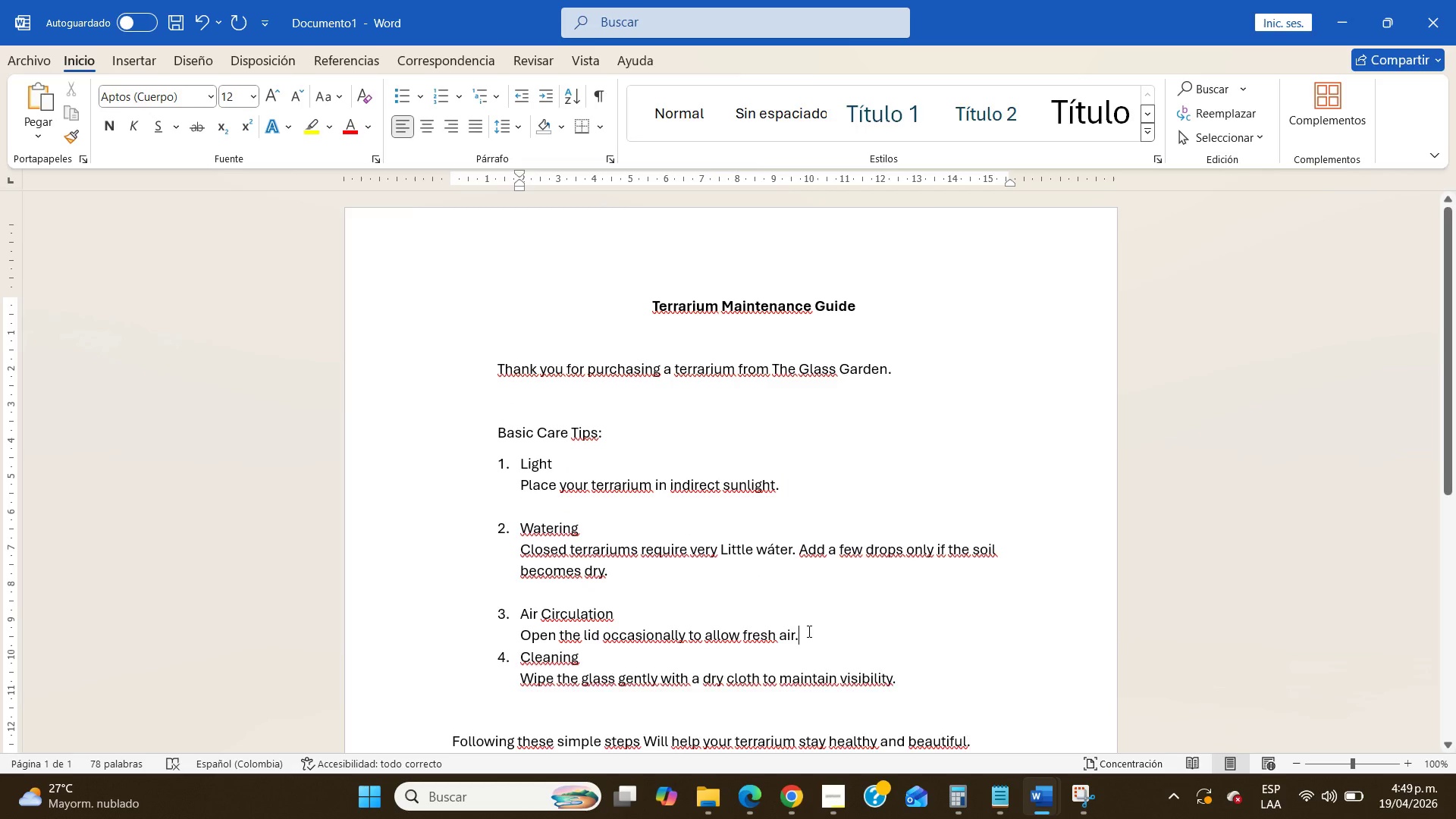 
key(Enter)
 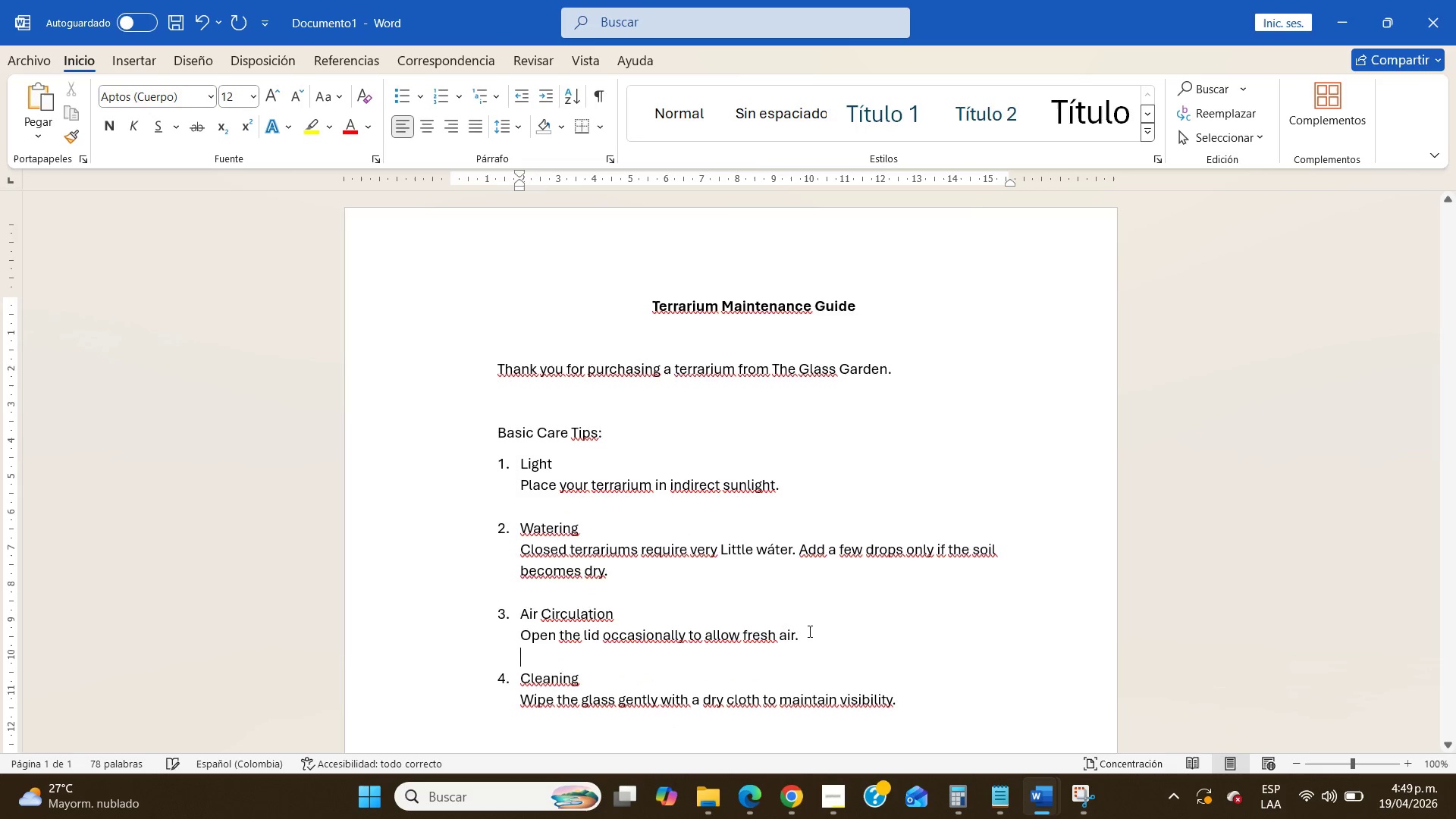 
scroll: coordinate [808, 631], scroll_direction: down, amount: 5.0
 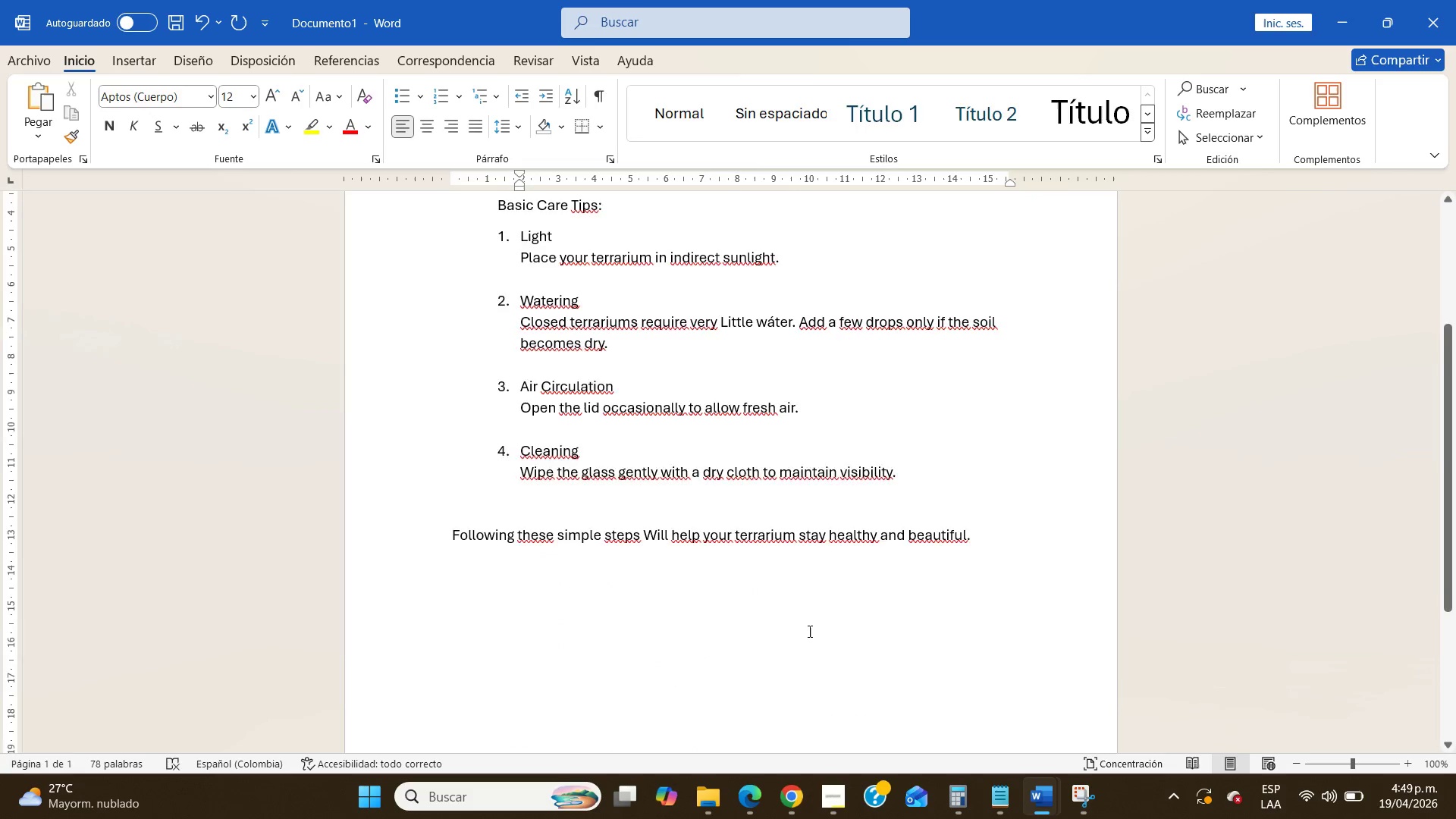 
scroll: coordinate [808, 631], scroll_direction: up, amount: 12.0
 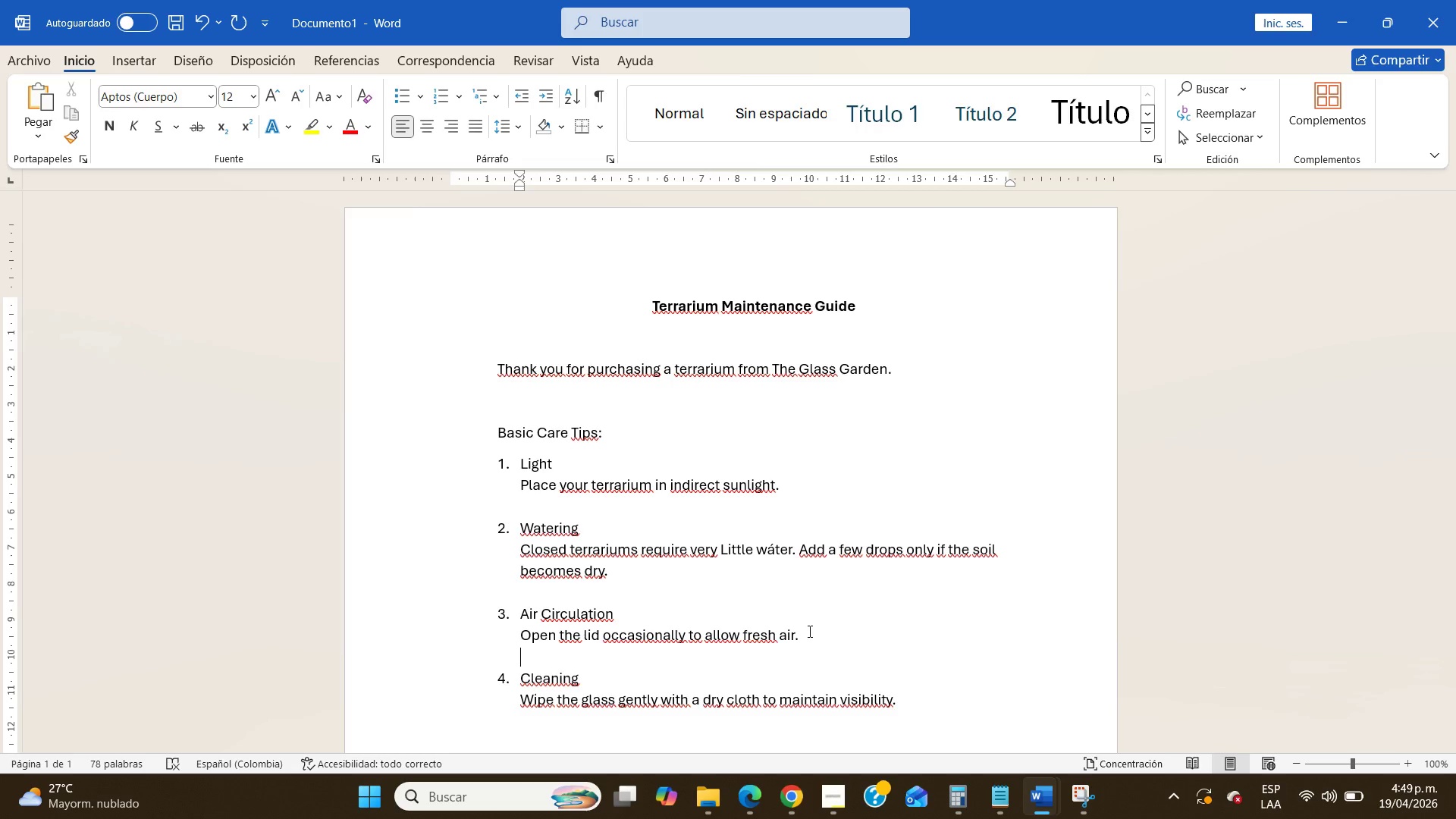 
wait(14.44)
 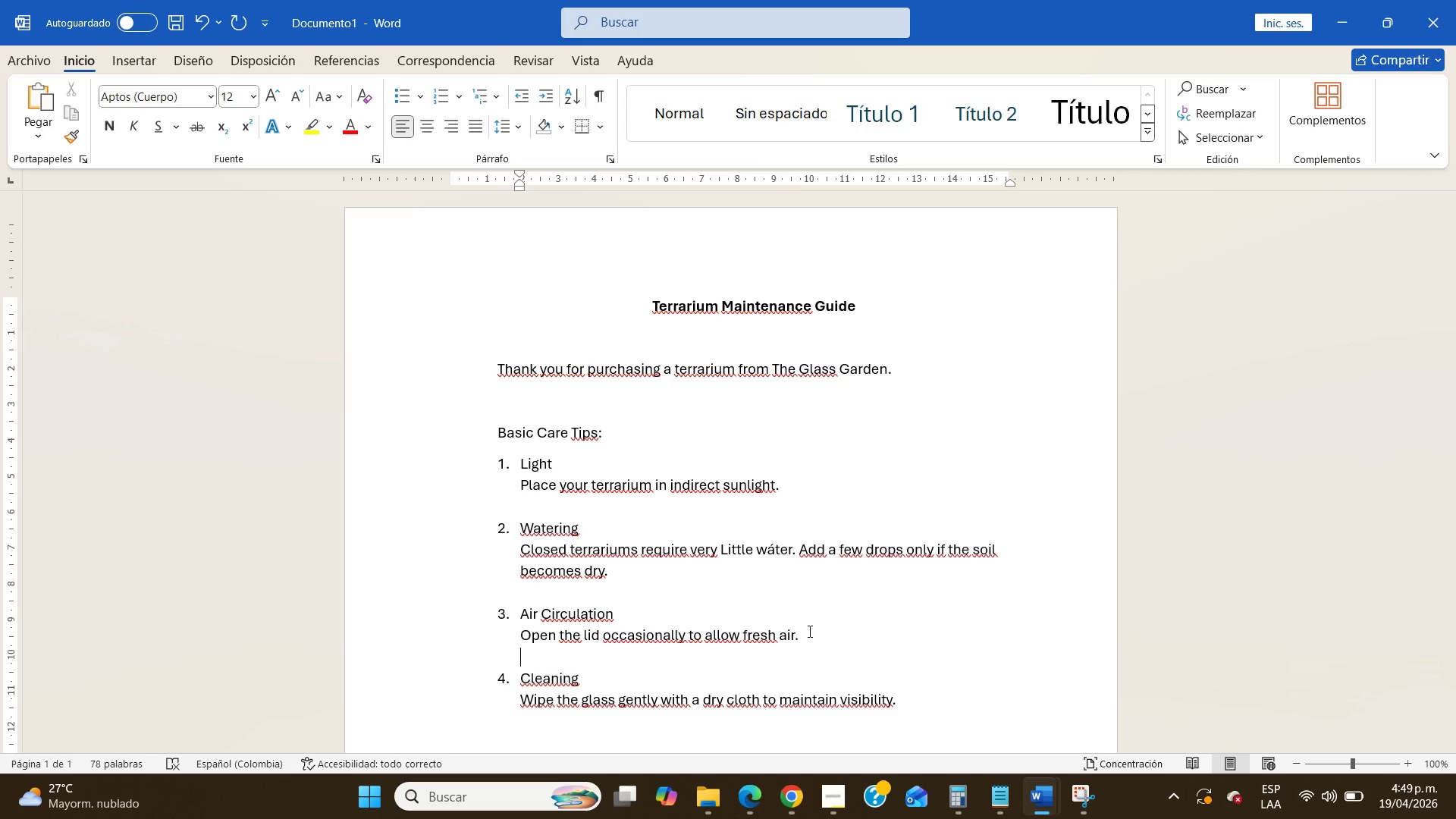 
left_click([832, 818])